 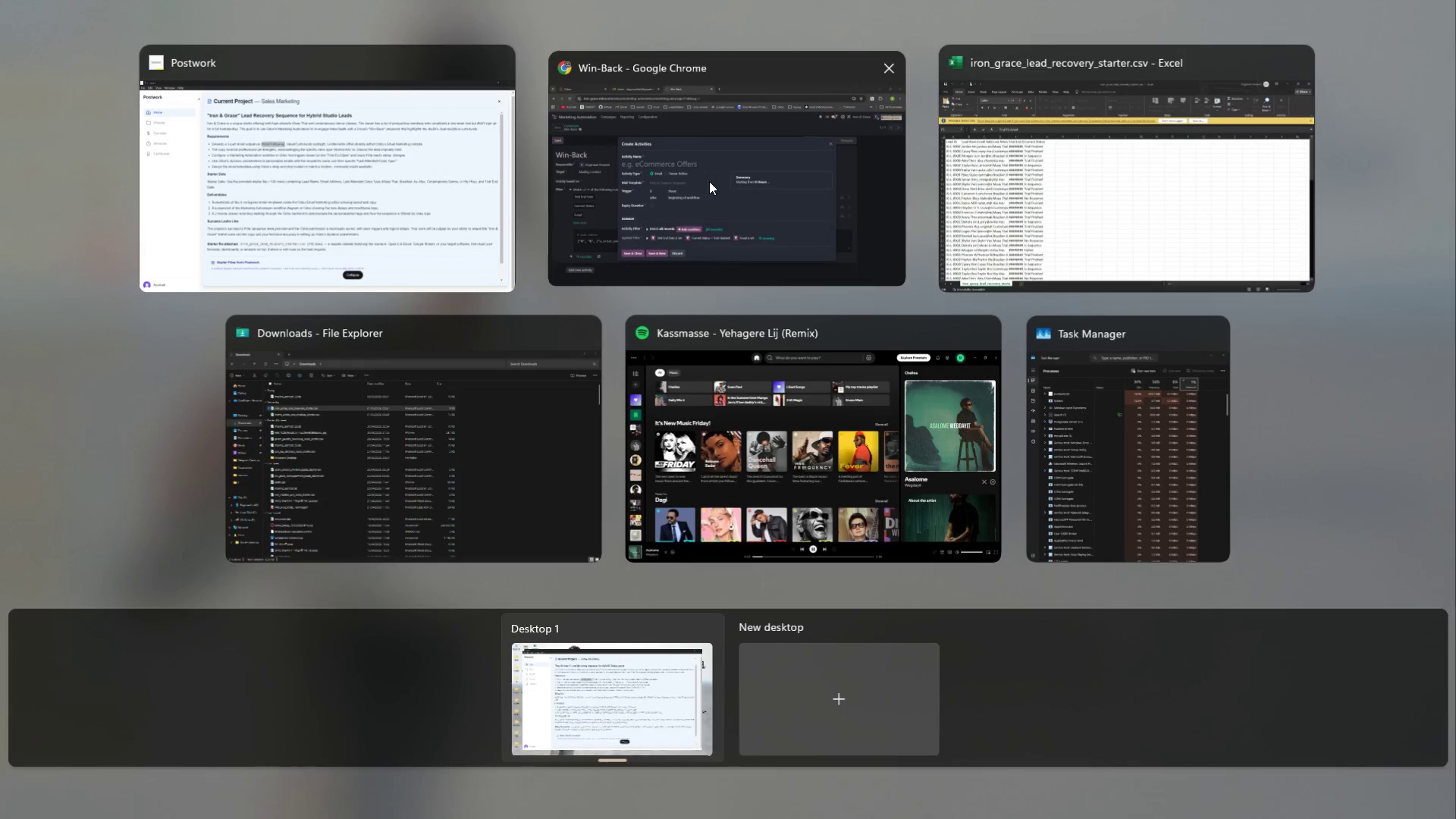 
key(Control+V)
 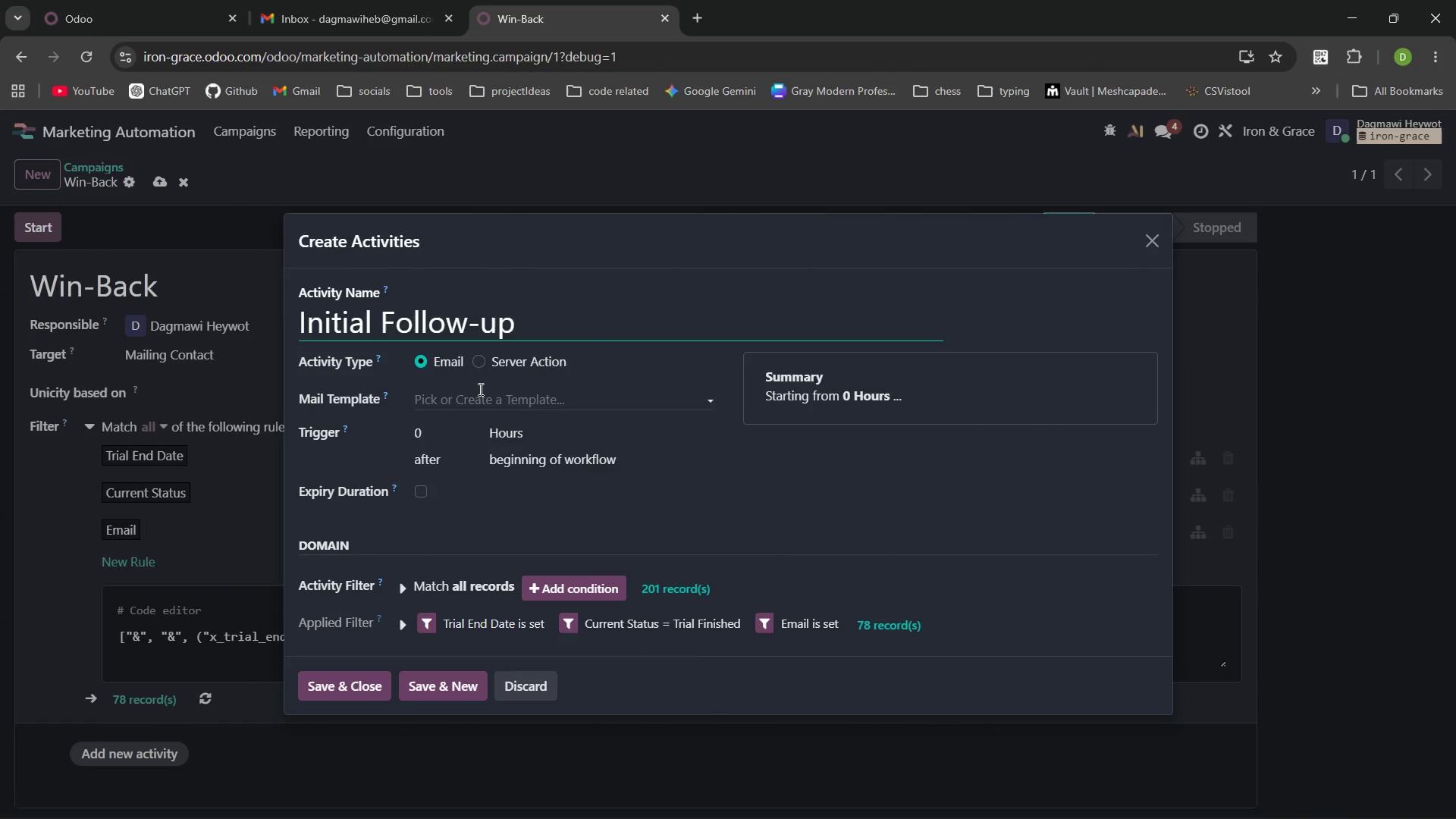 
left_click([479, 389])
 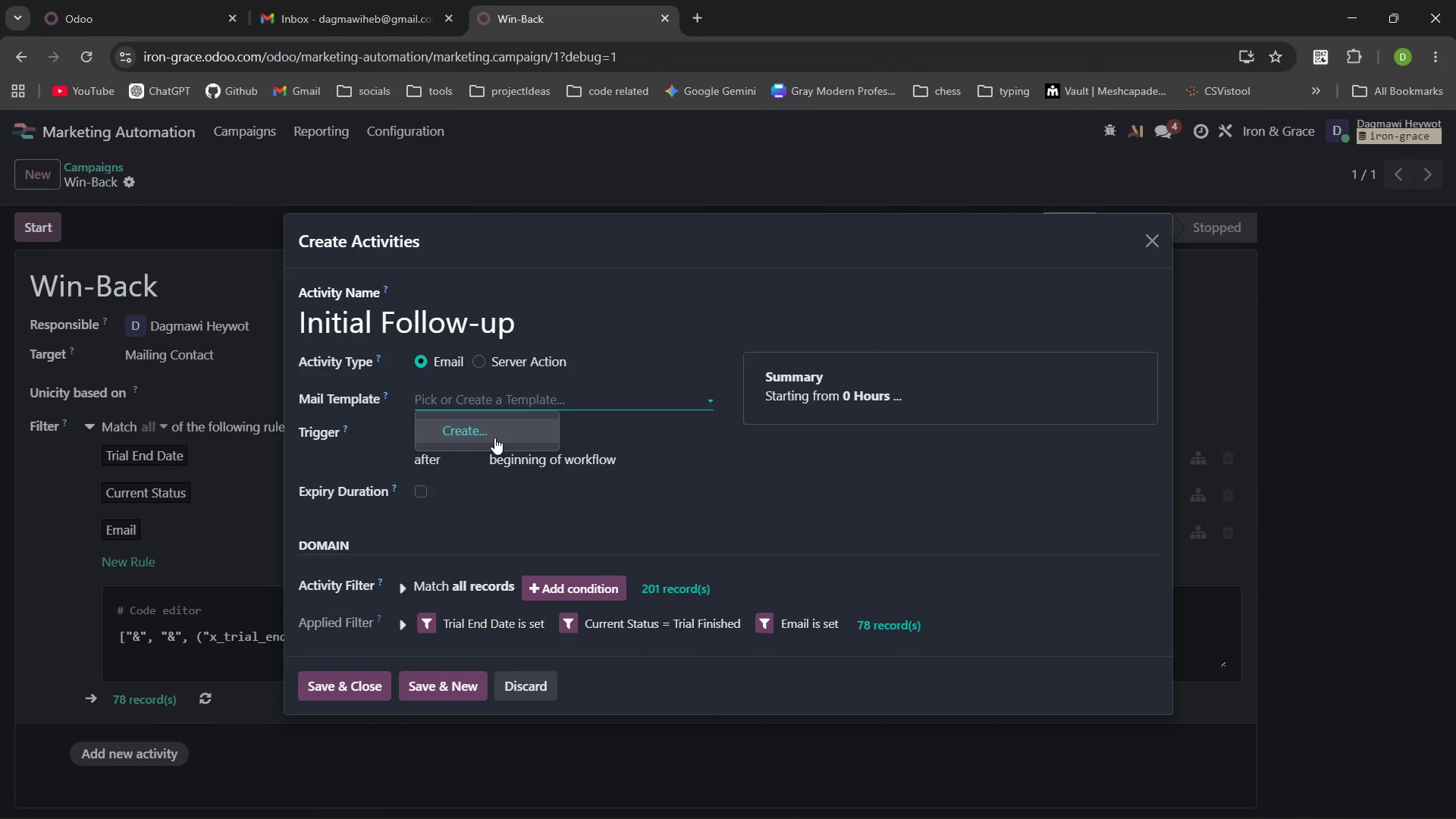 
left_click([494, 438])
 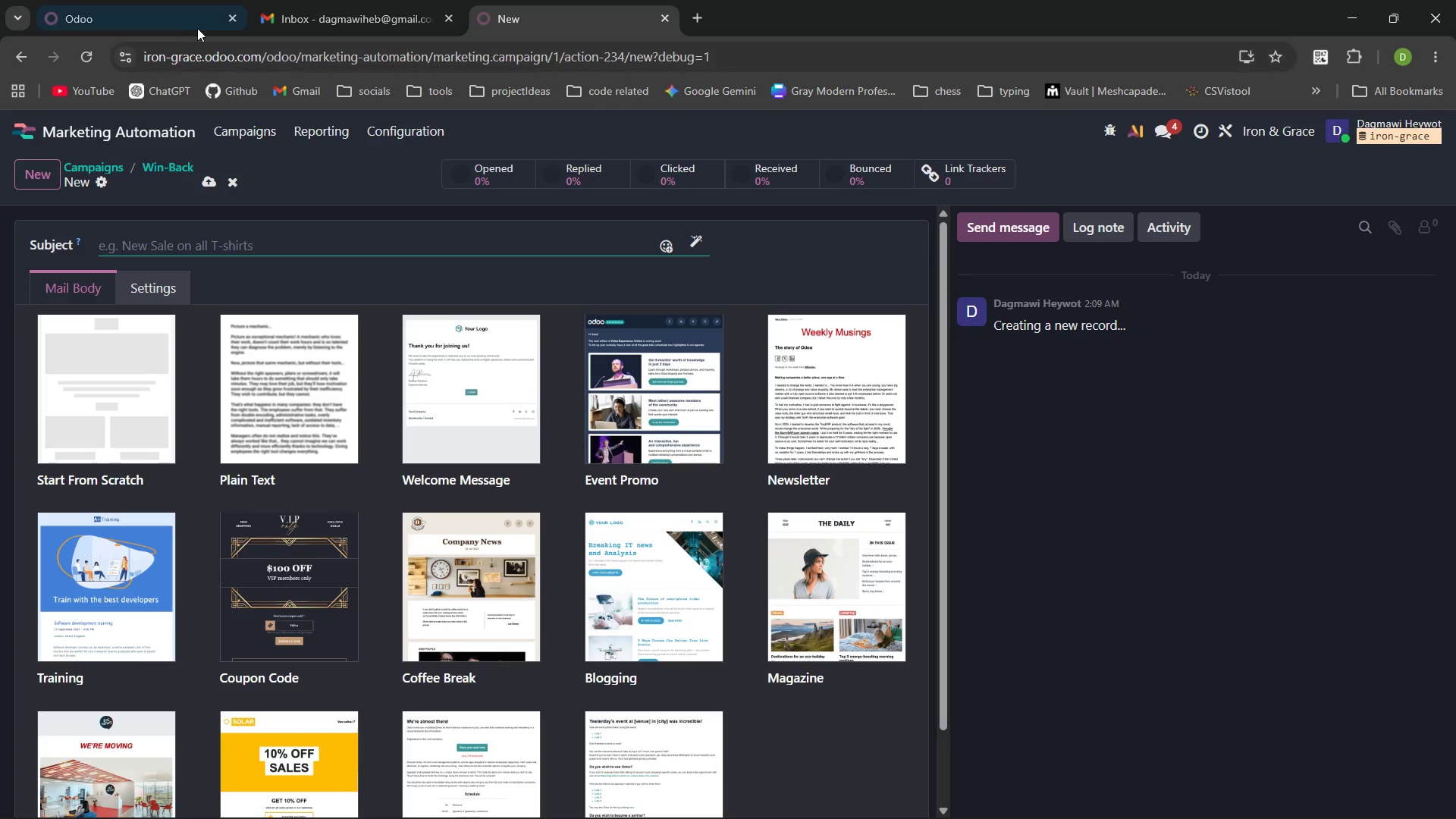 
left_click([133, 17])
 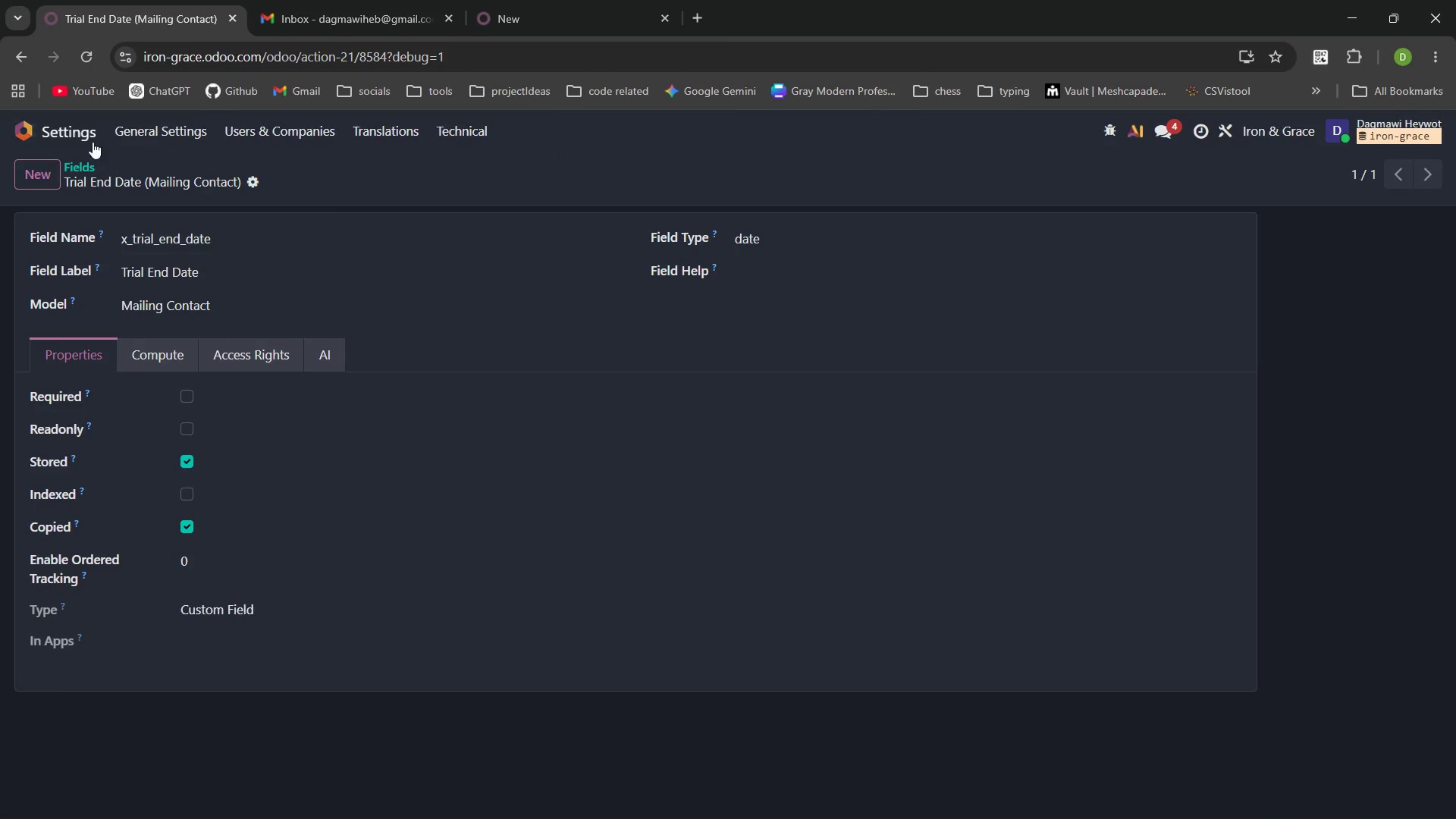 
left_click([92, 140])
 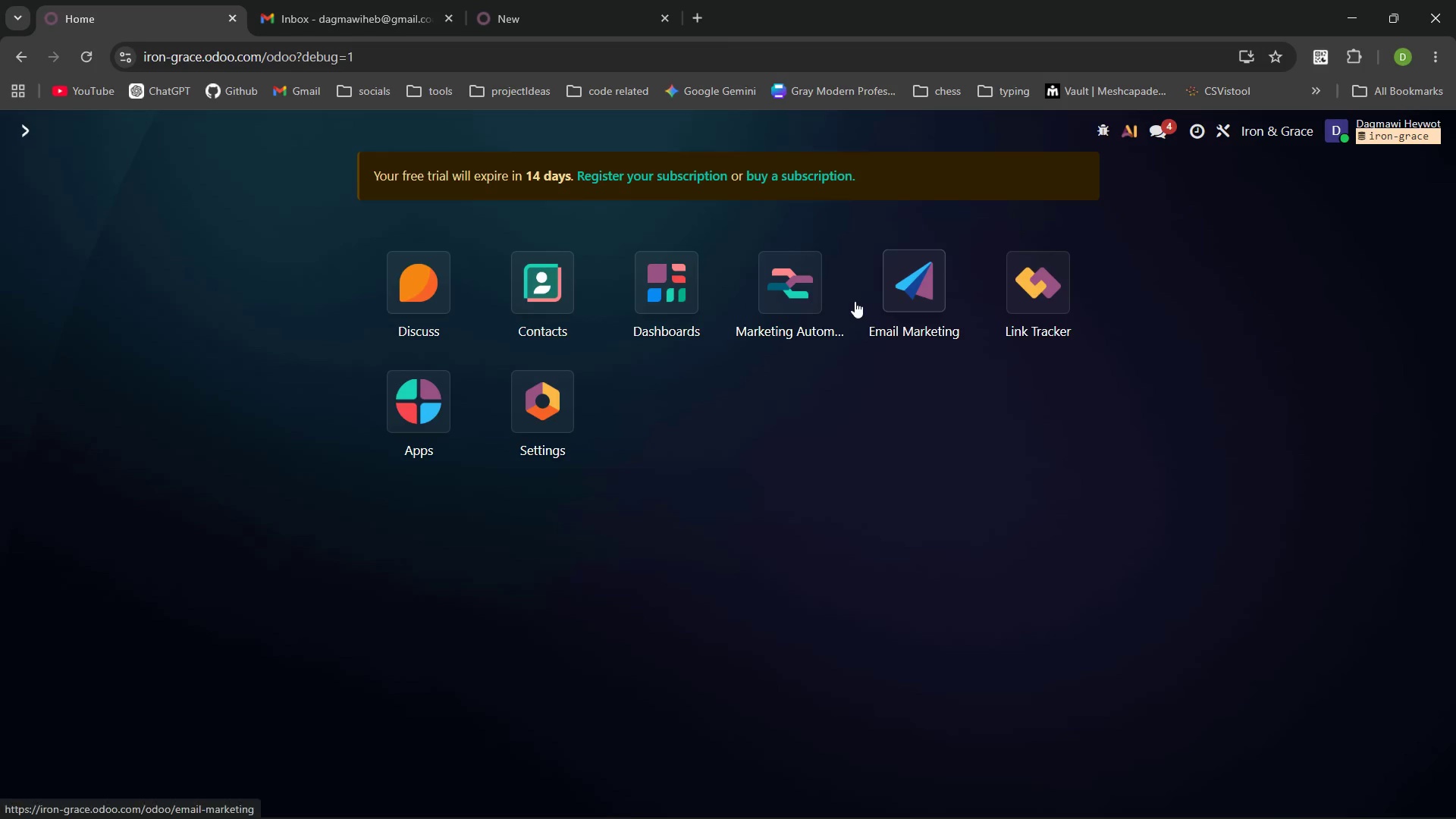 
left_click([902, 291])
 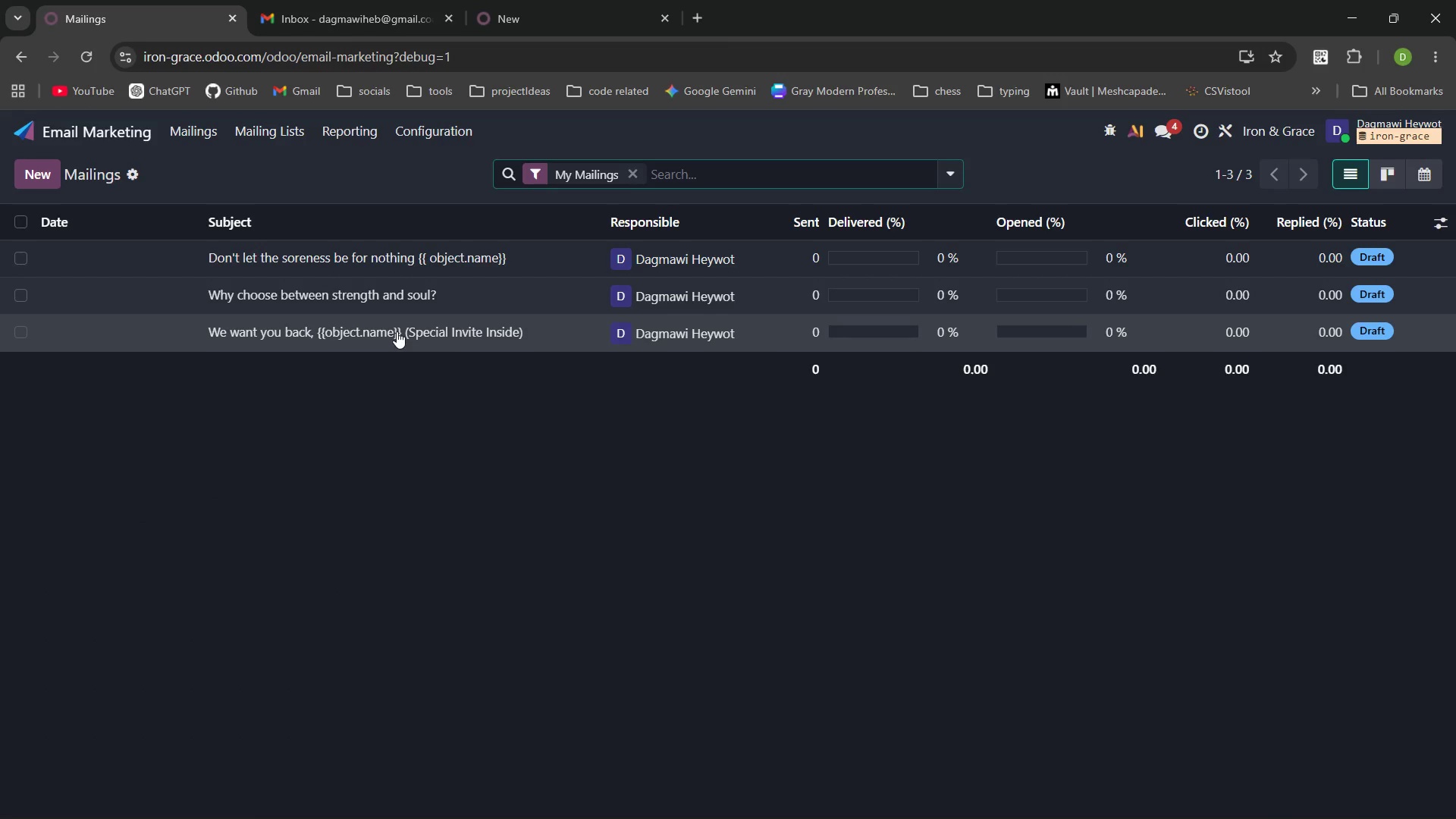 
left_click([397, 331])
 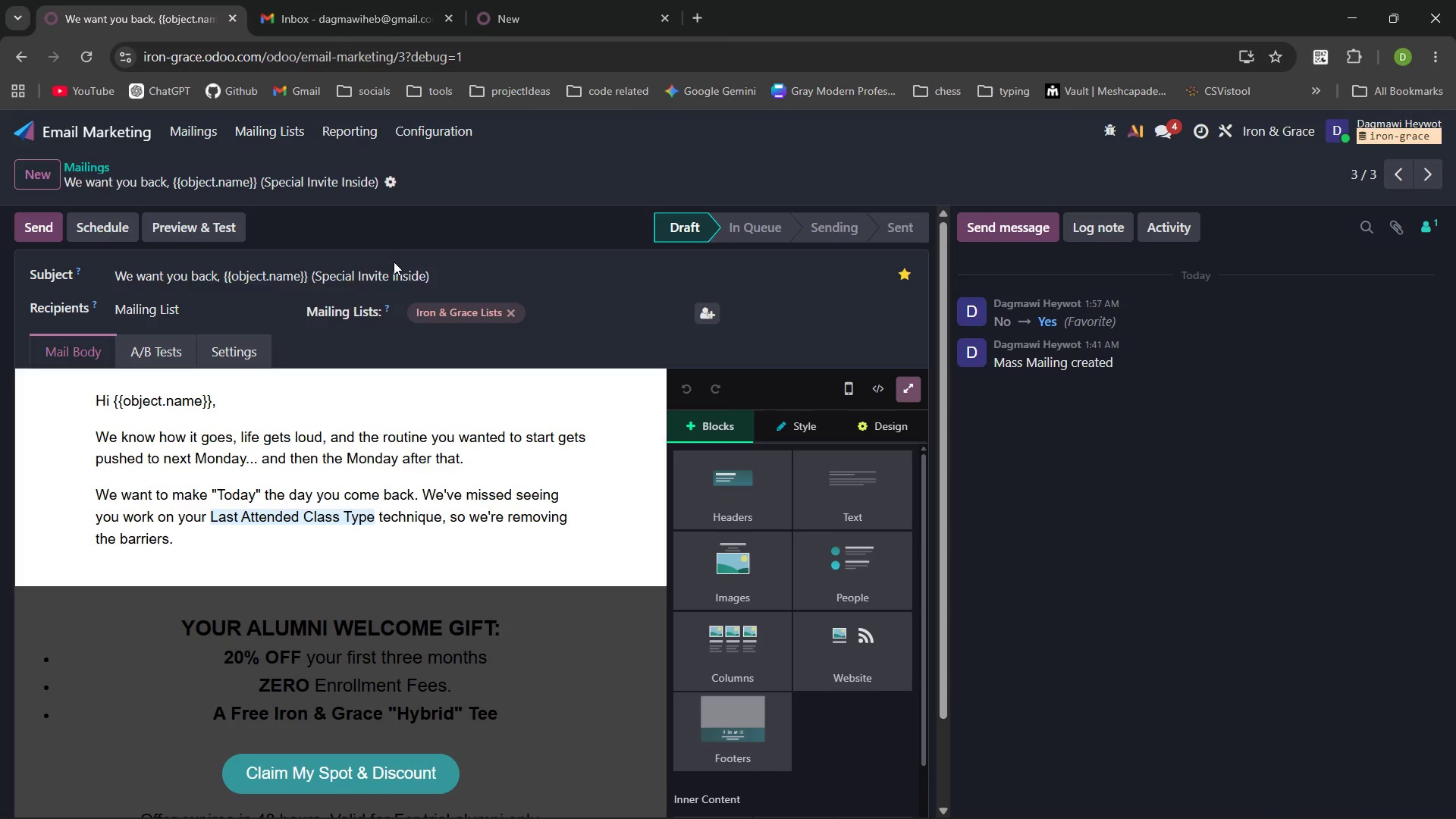 
left_click_drag(start_coordinate=[444, 273], to_coordinate=[118, 259])
 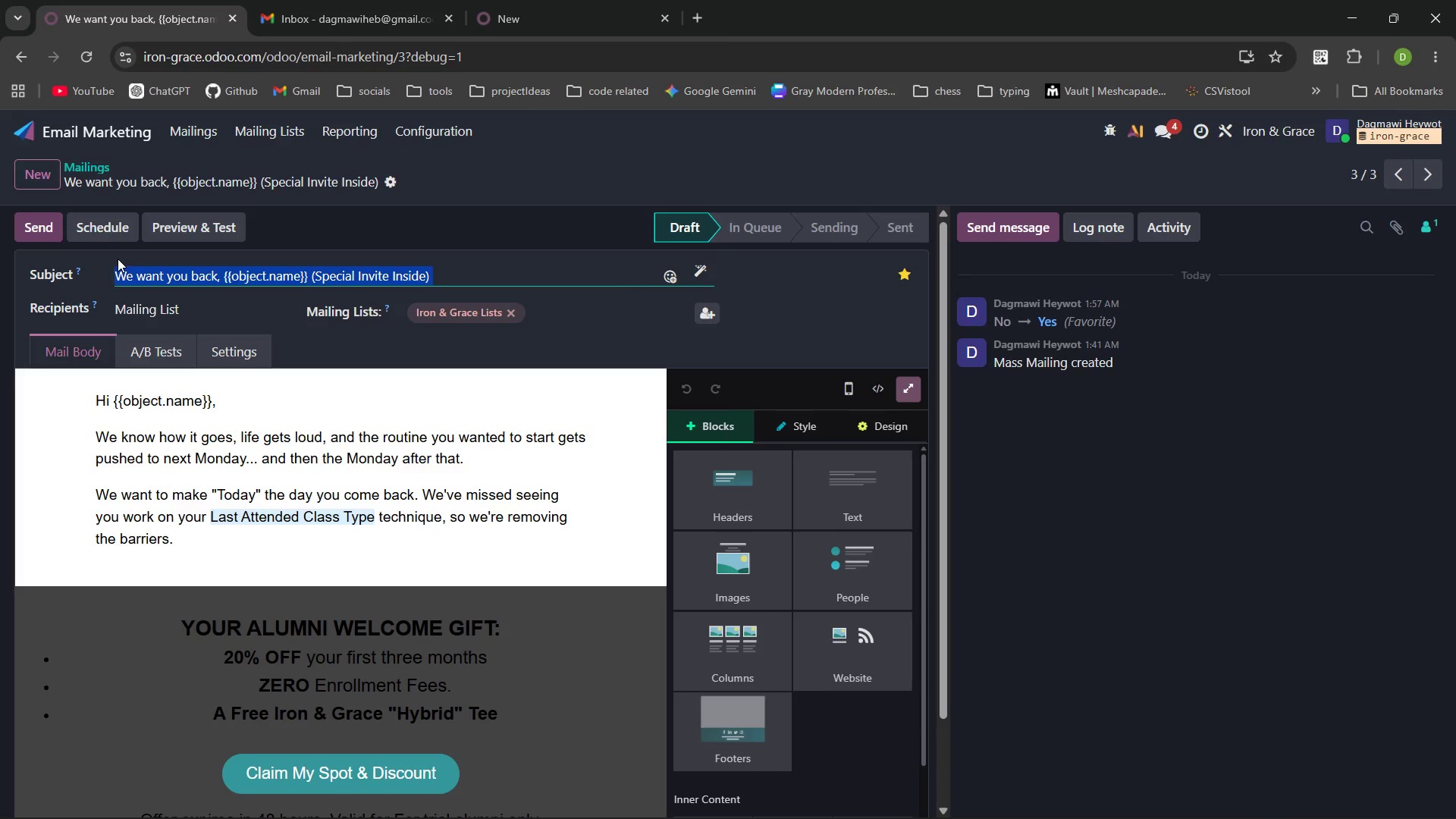 
key(Control+C)
 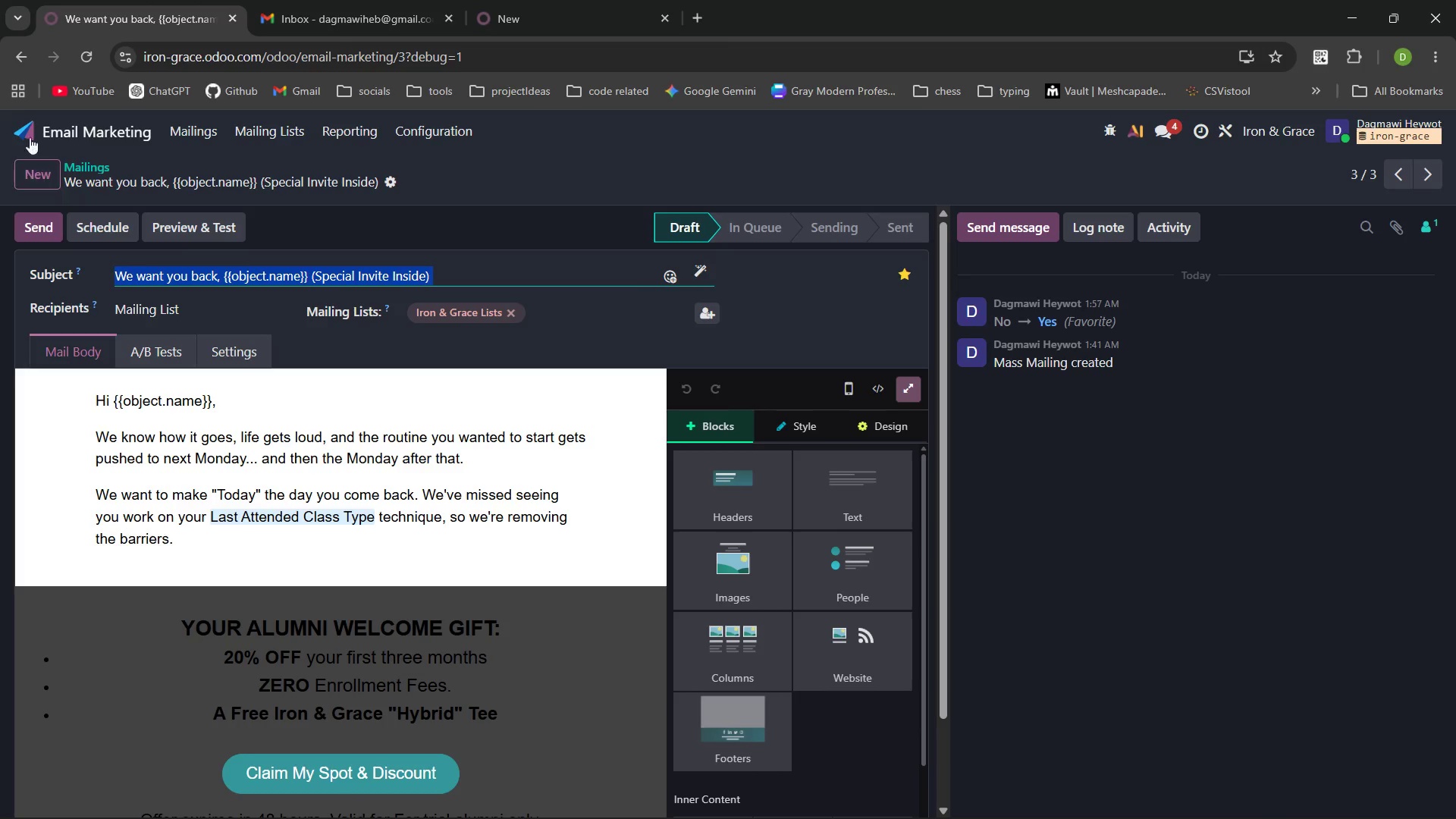 
left_click([24, 56])
 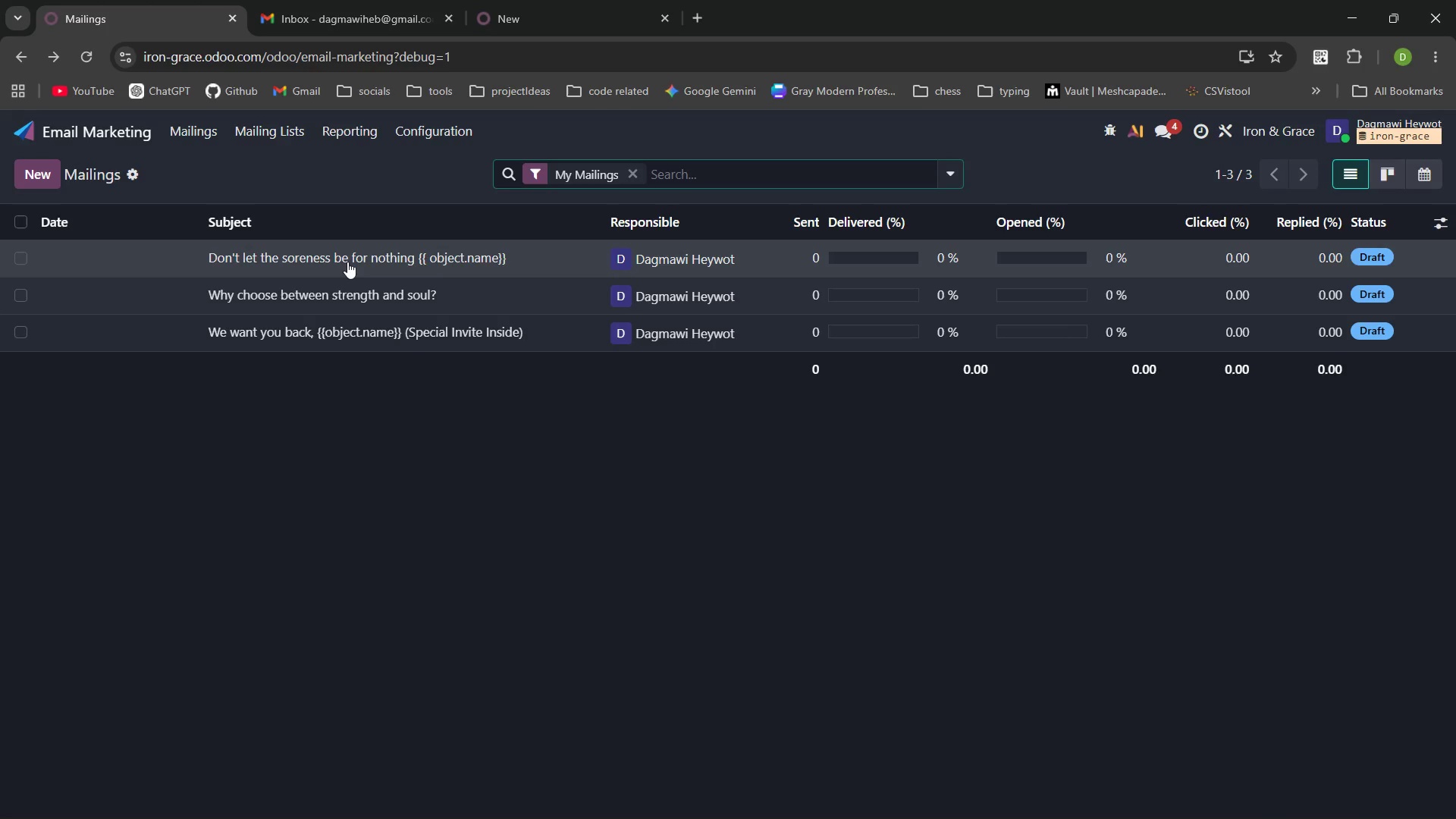 
left_click([346, 259])
 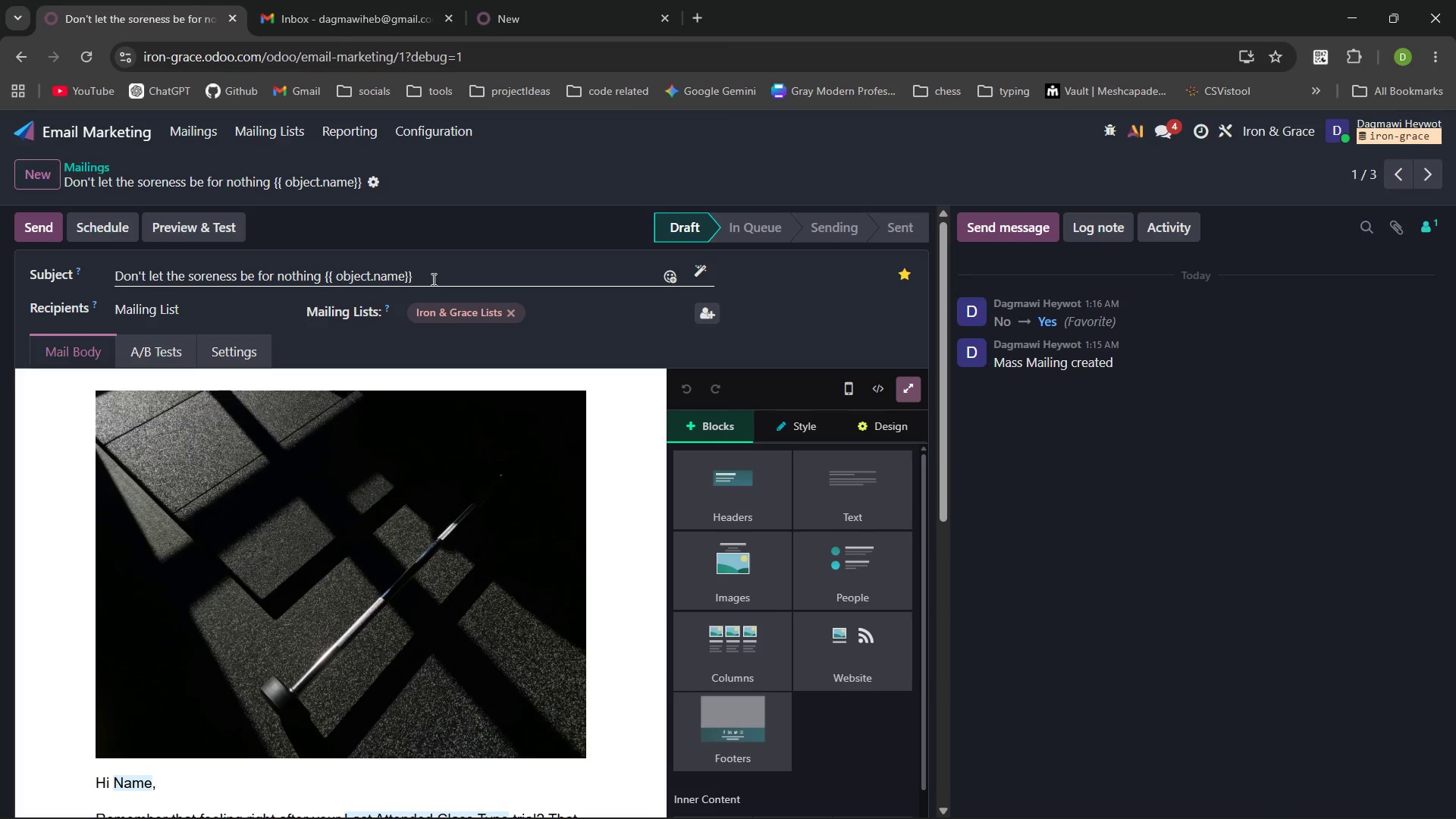 
left_click_drag(start_coordinate=[430, 278], to_coordinate=[55, 259])
 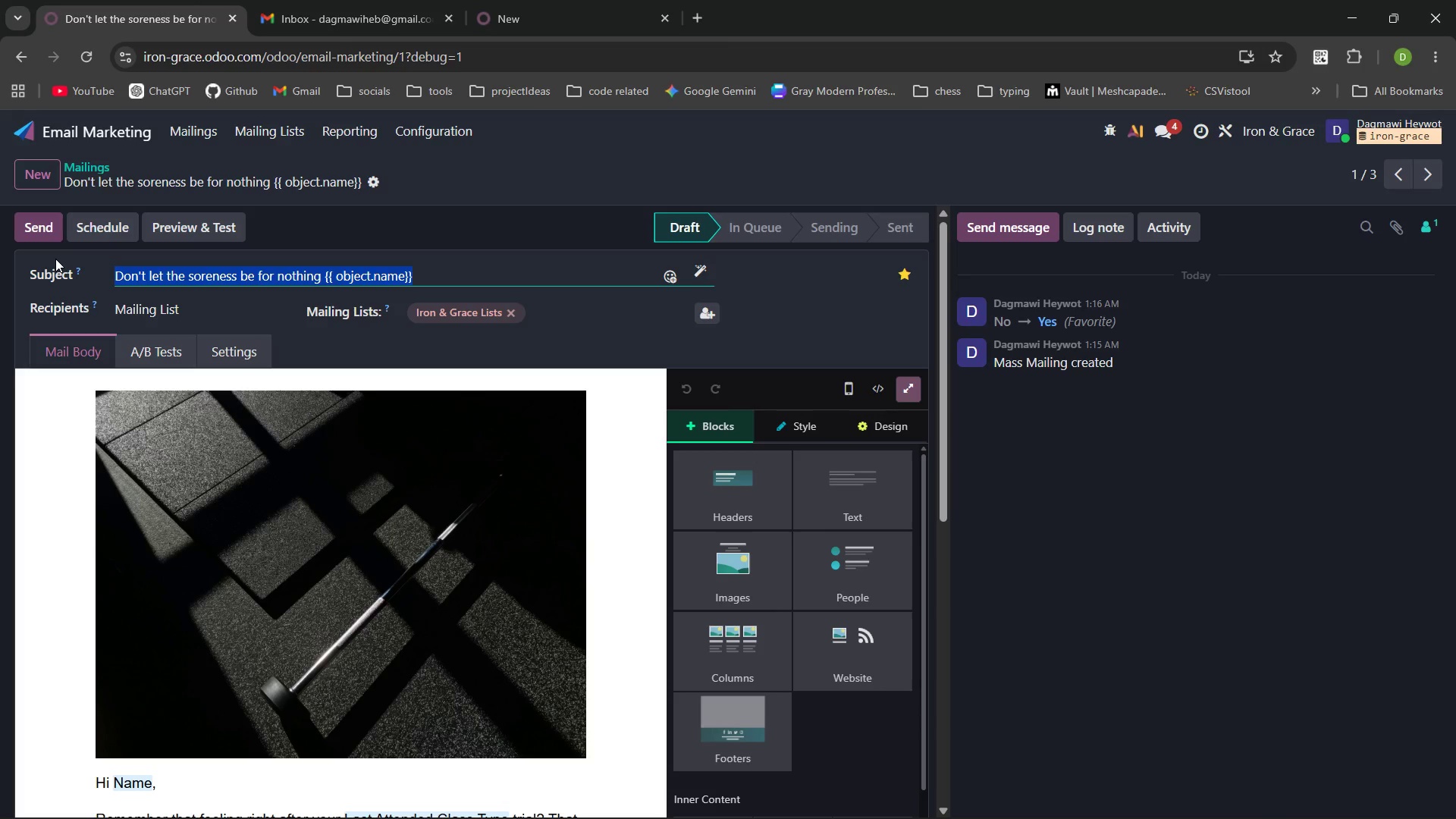 
key(Control+C)
 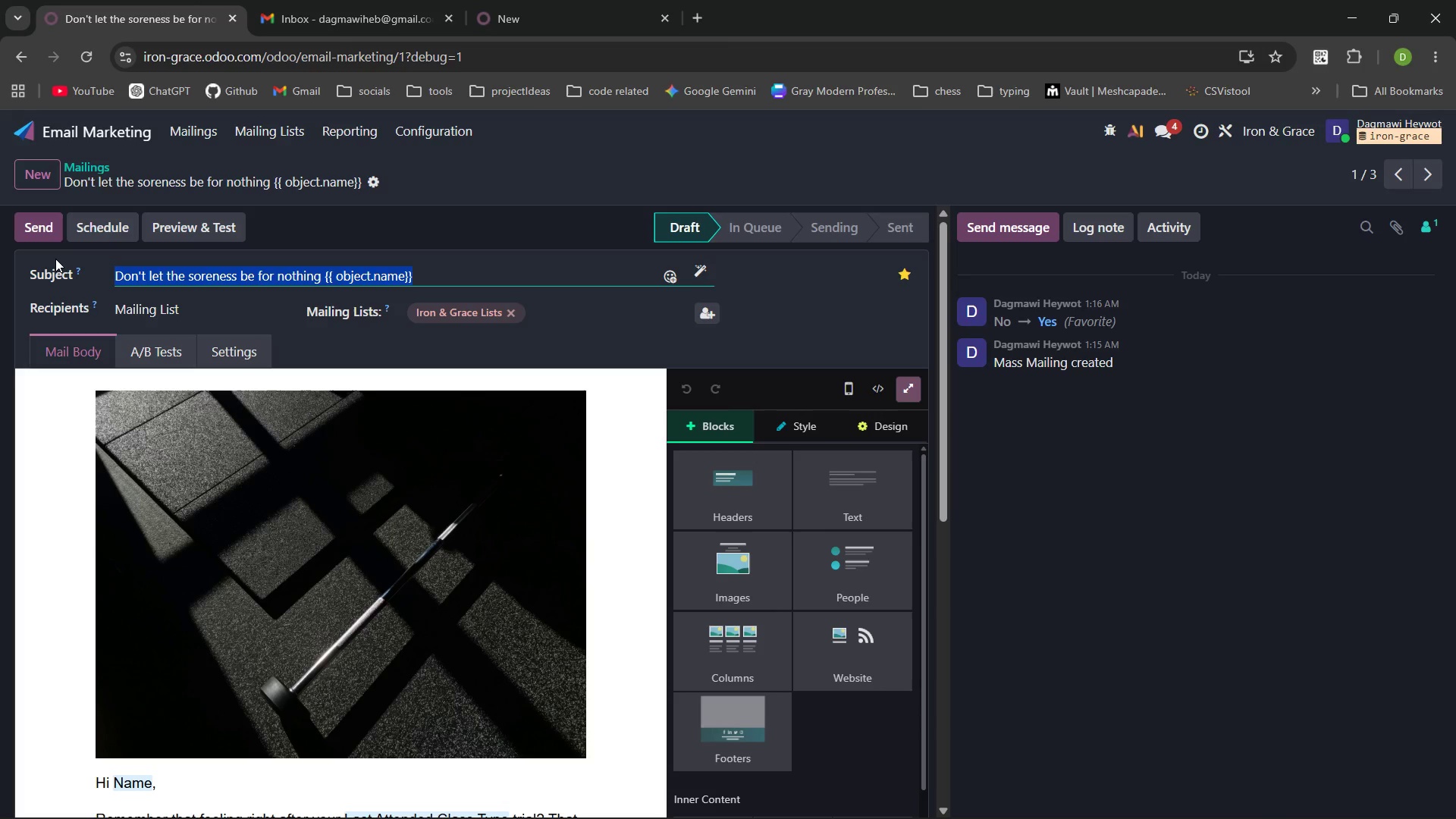 
key(Control+C)
 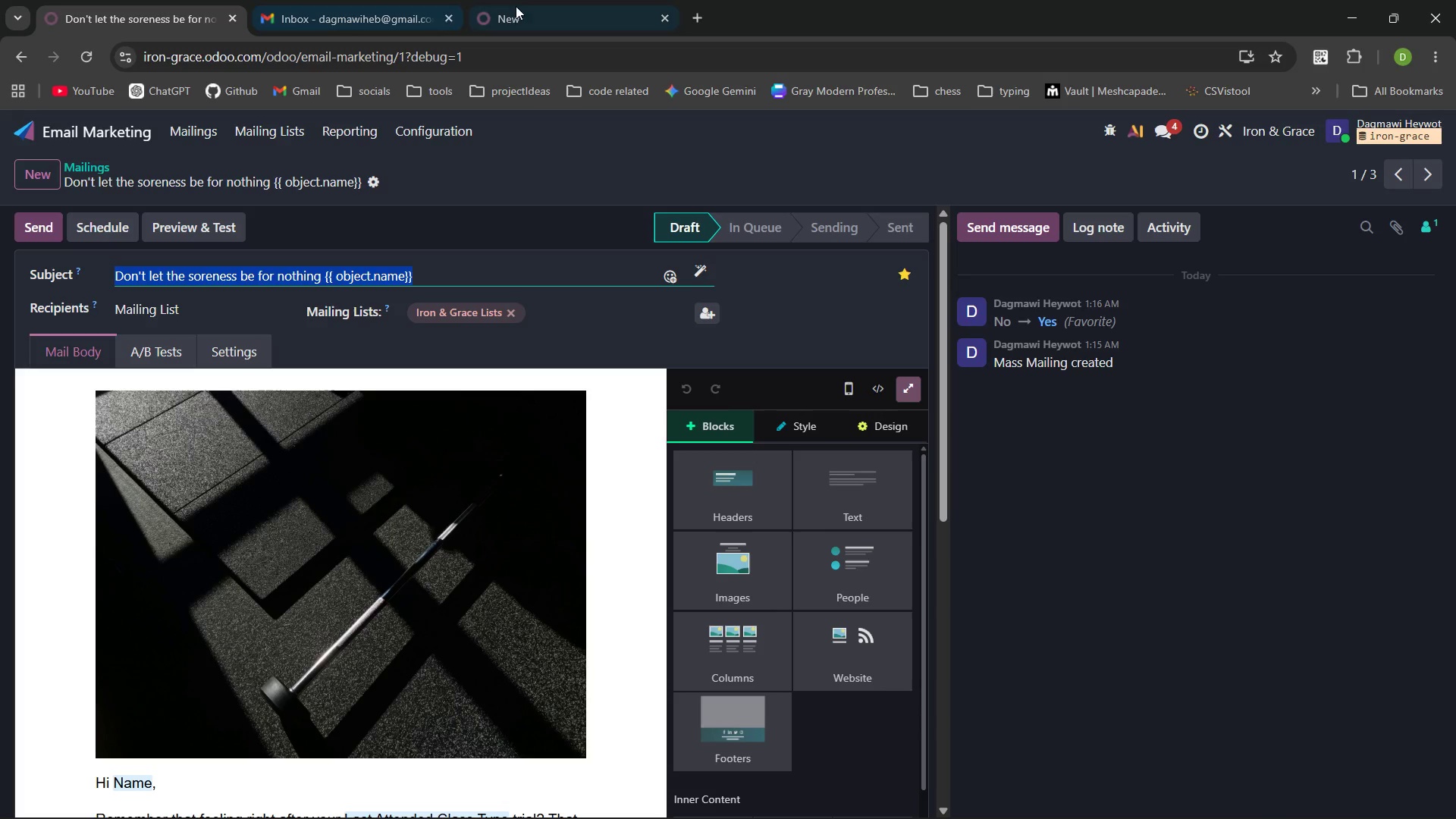 
left_click([529, 4])
 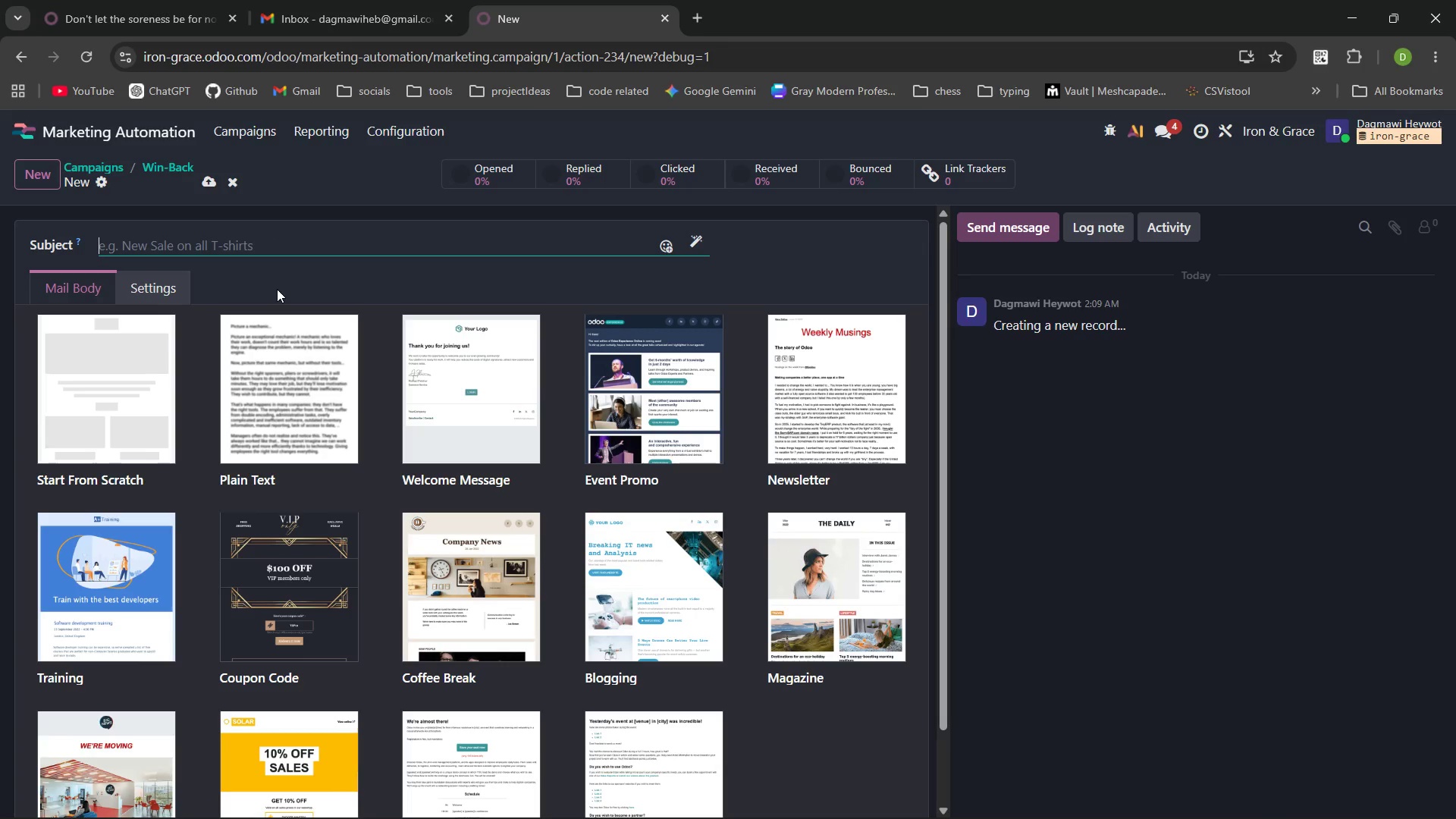 
wait(5.92)
 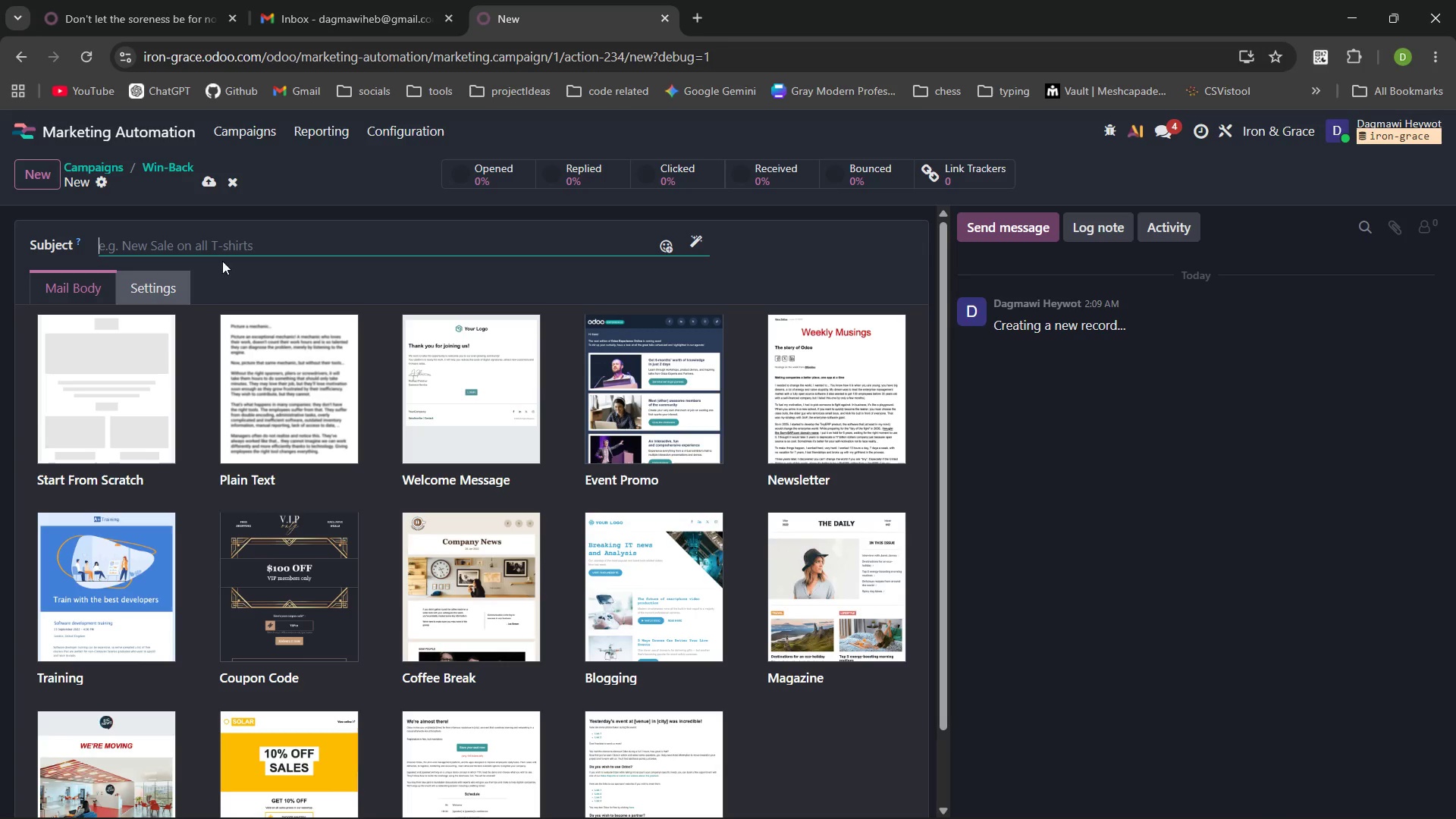 
key(Control+V)
 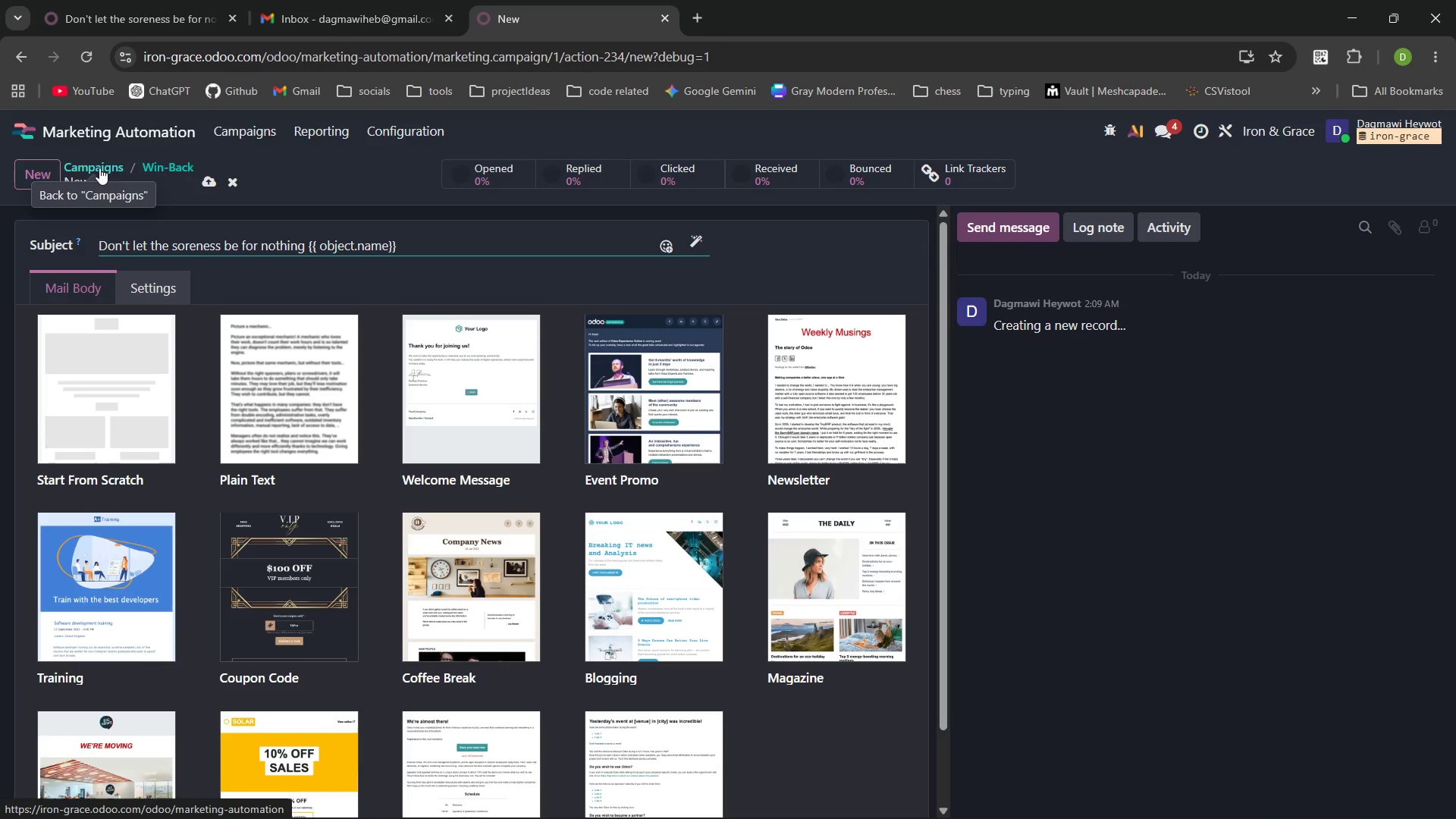 
left_click([69, 164])
 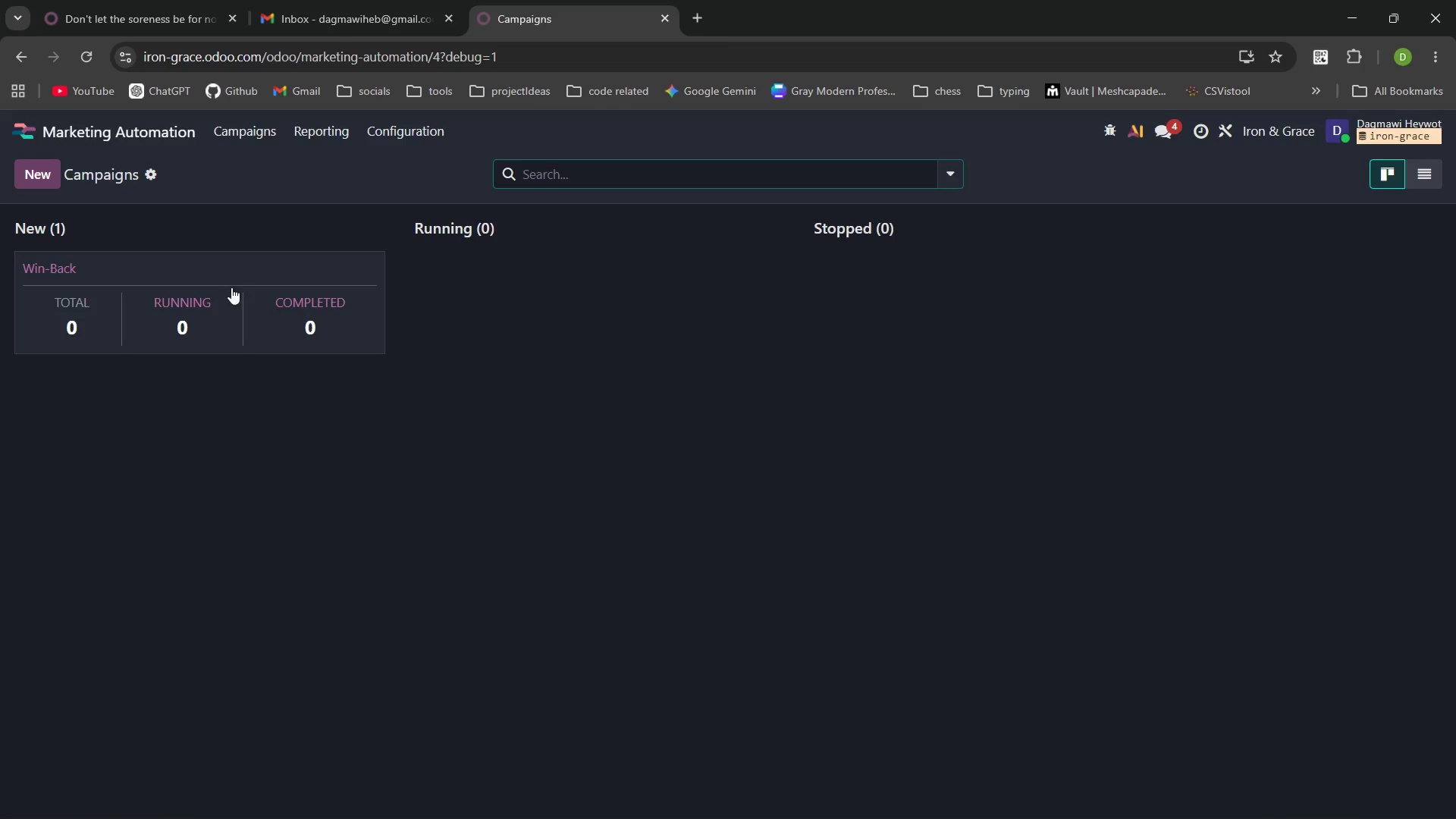 
left_click([178, 300])
 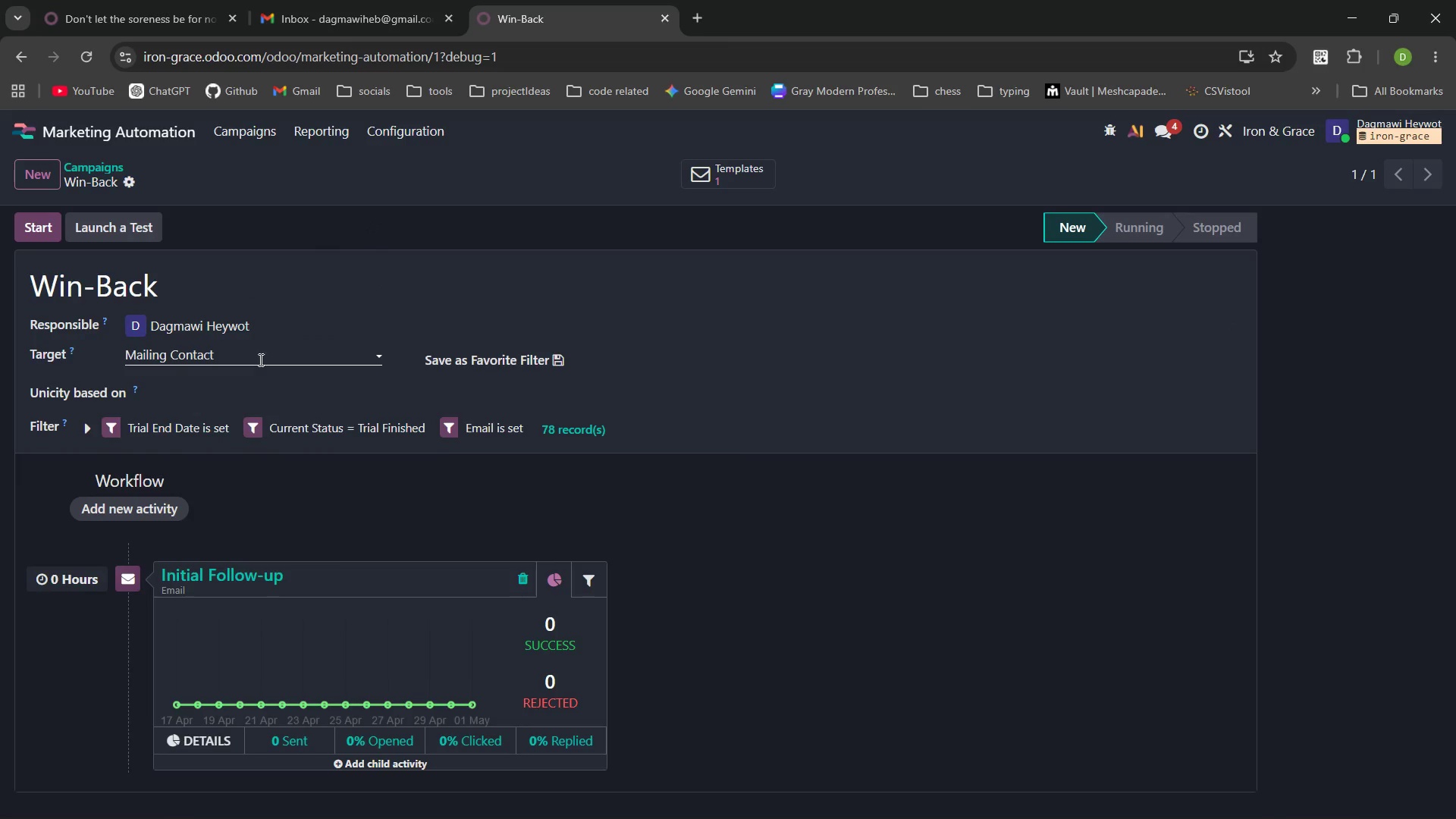 
left_click([253, 351])
 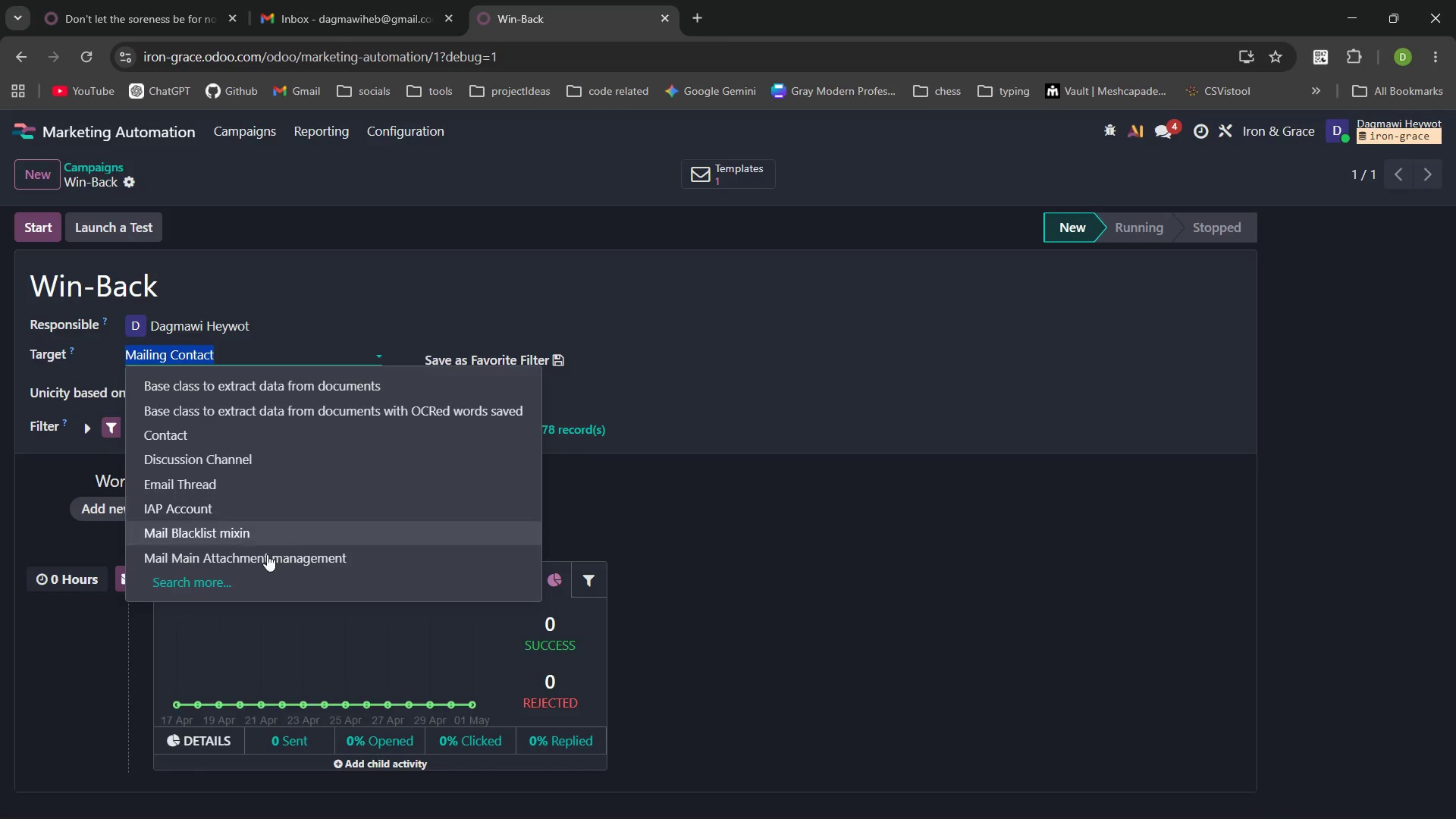 
left_click([51, 464])
 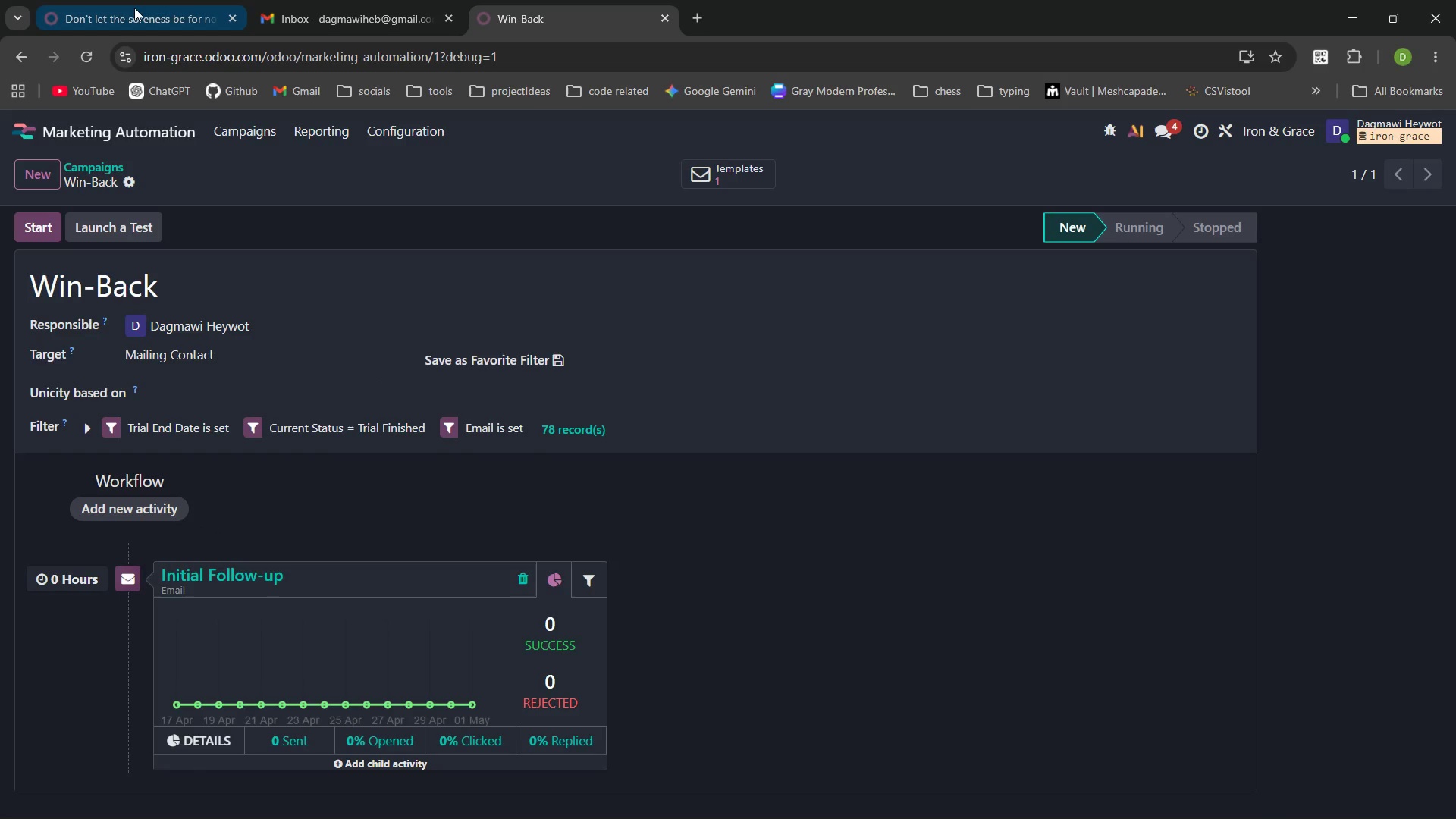 
left_click([134, 8])
 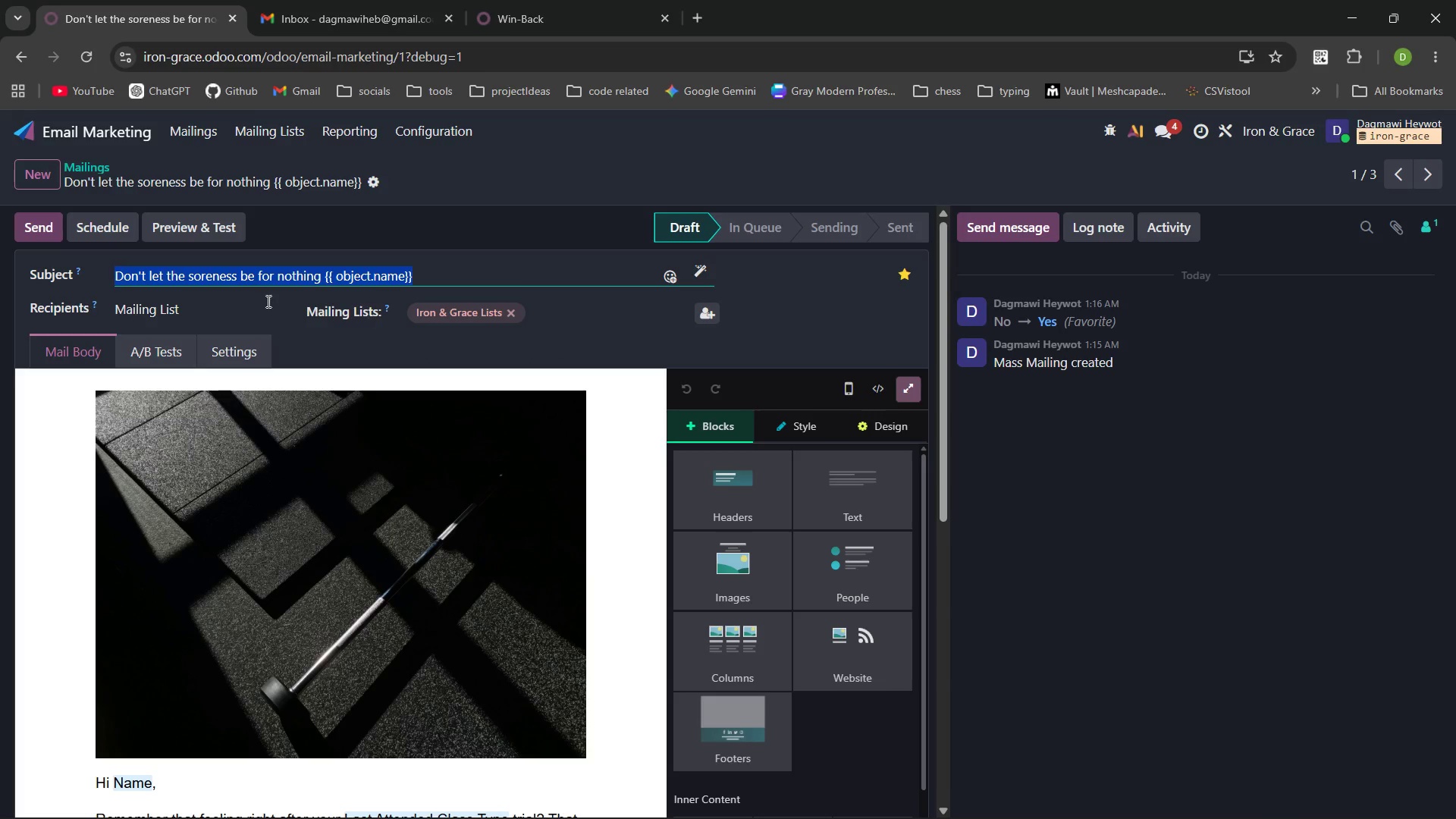 
left_click([194, 306])
 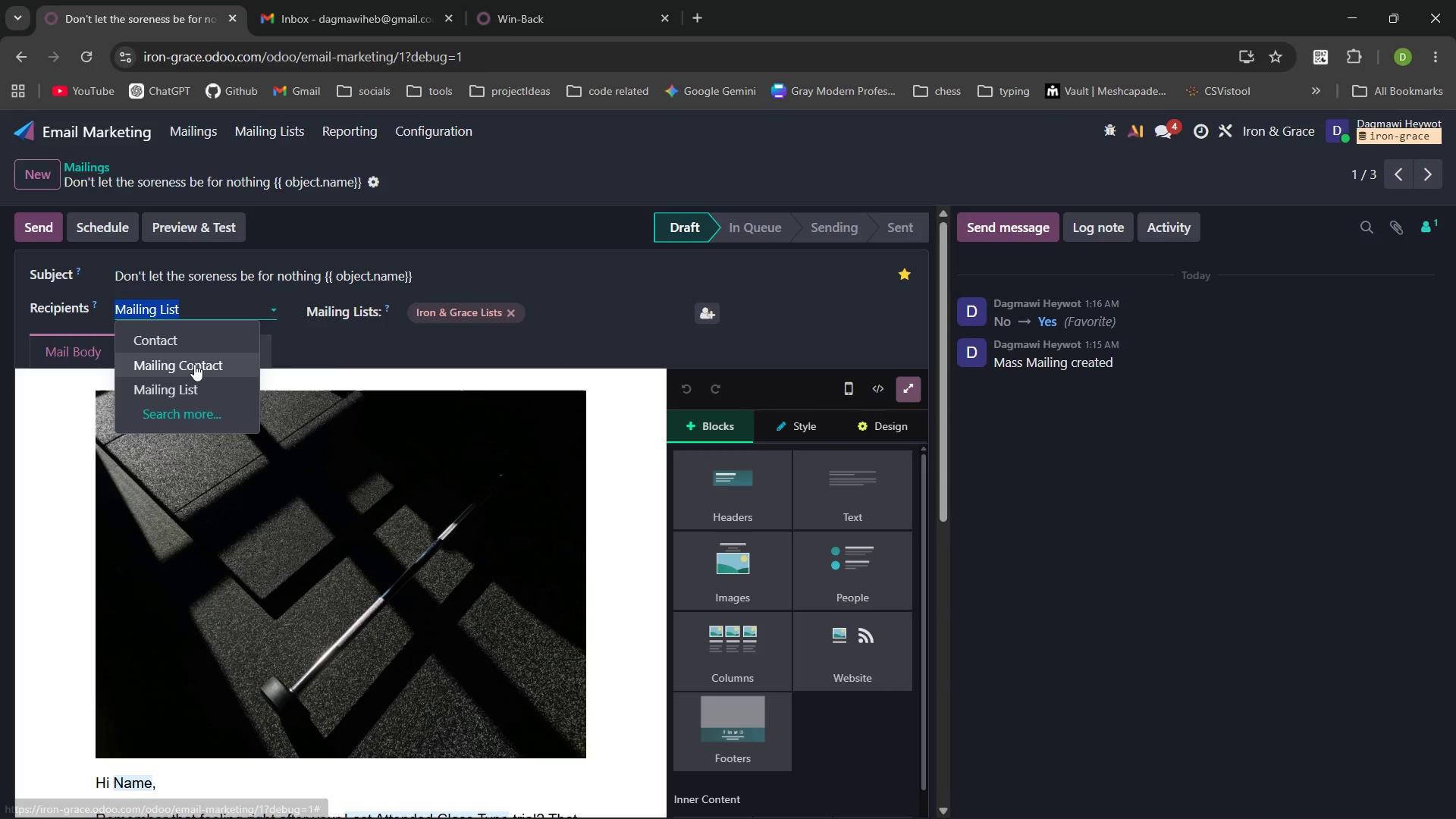 
left_click([194, 364])
 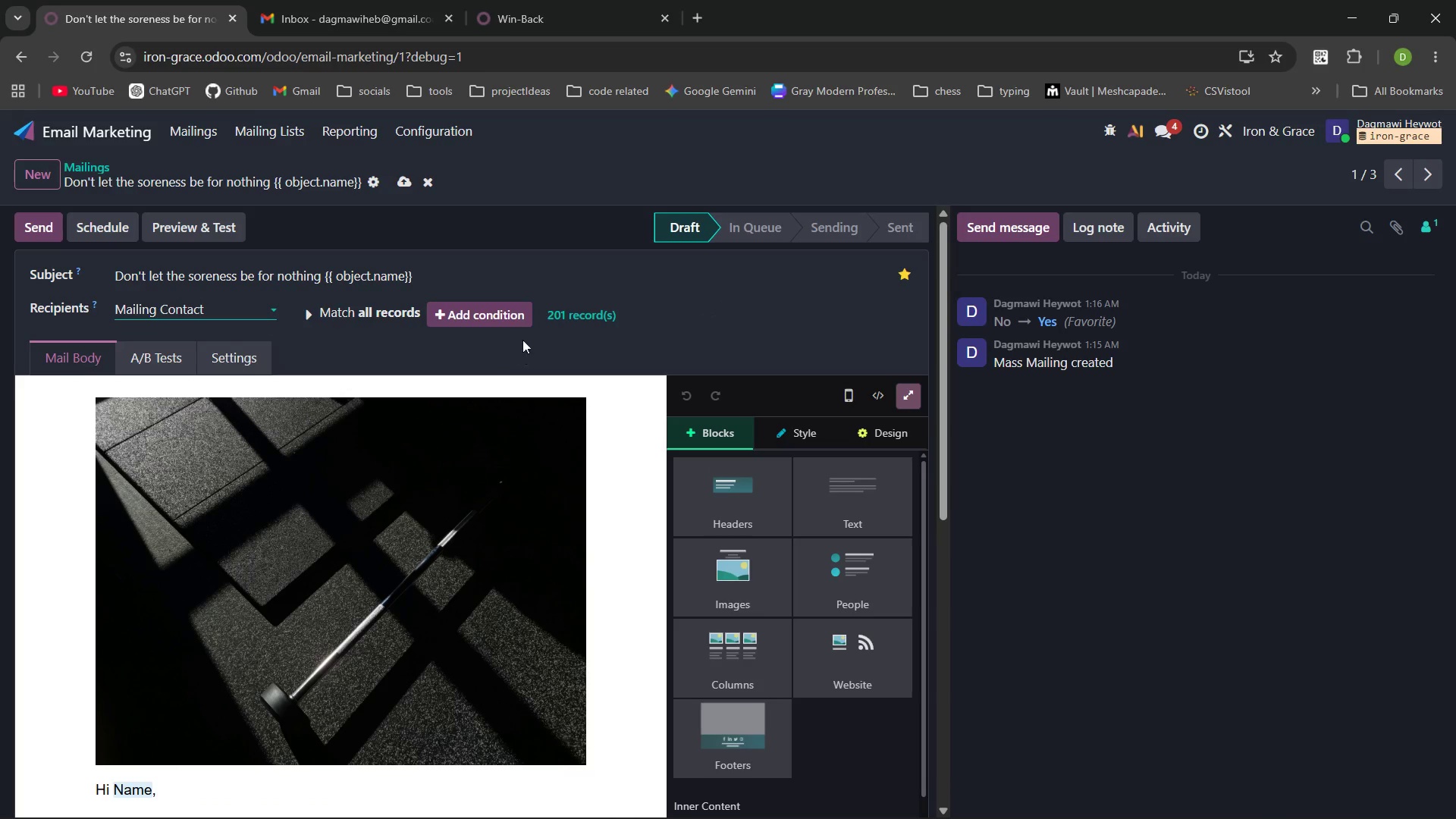 
left_click([497, 318])
 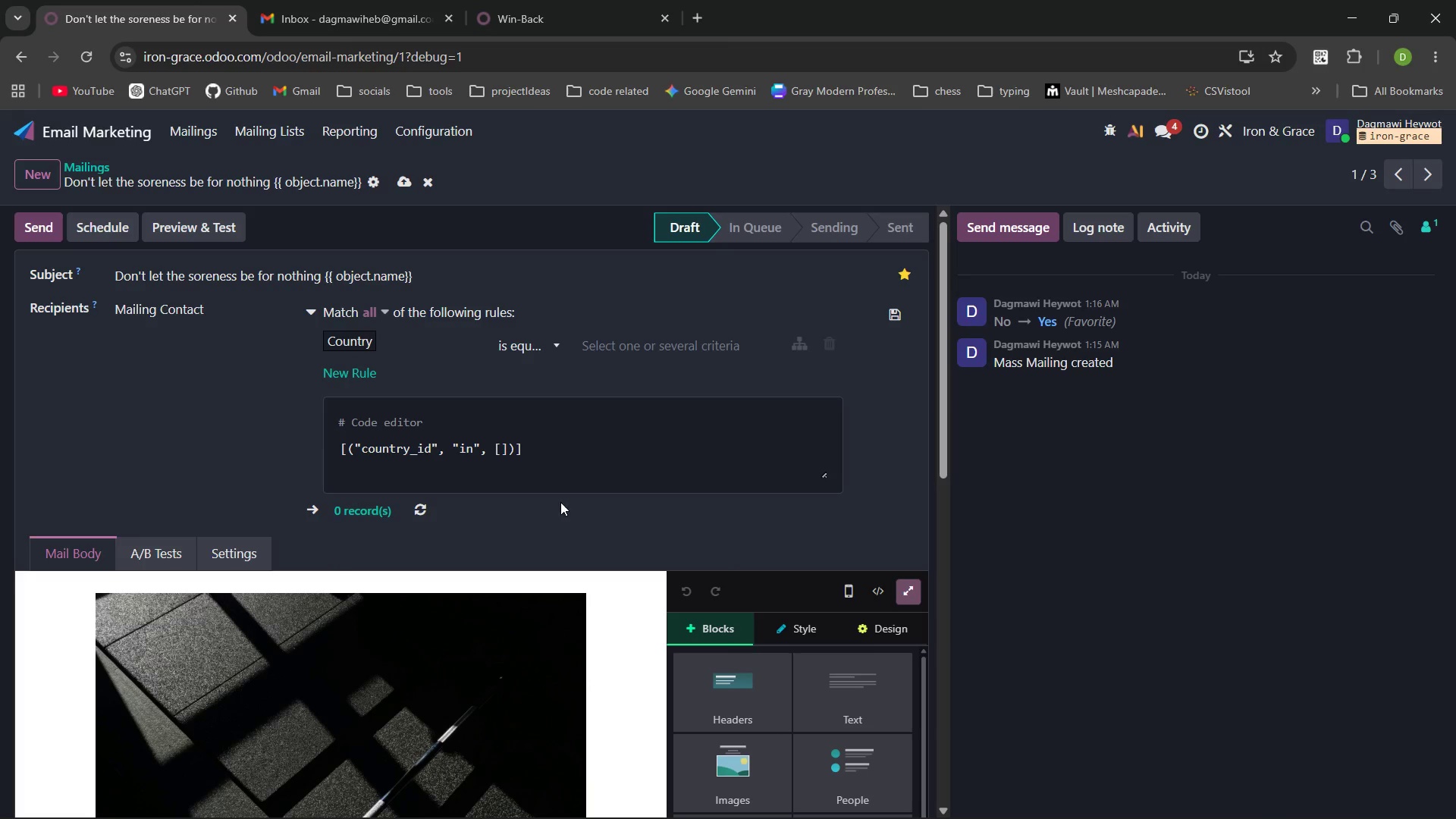 
left_click([399, 334])
 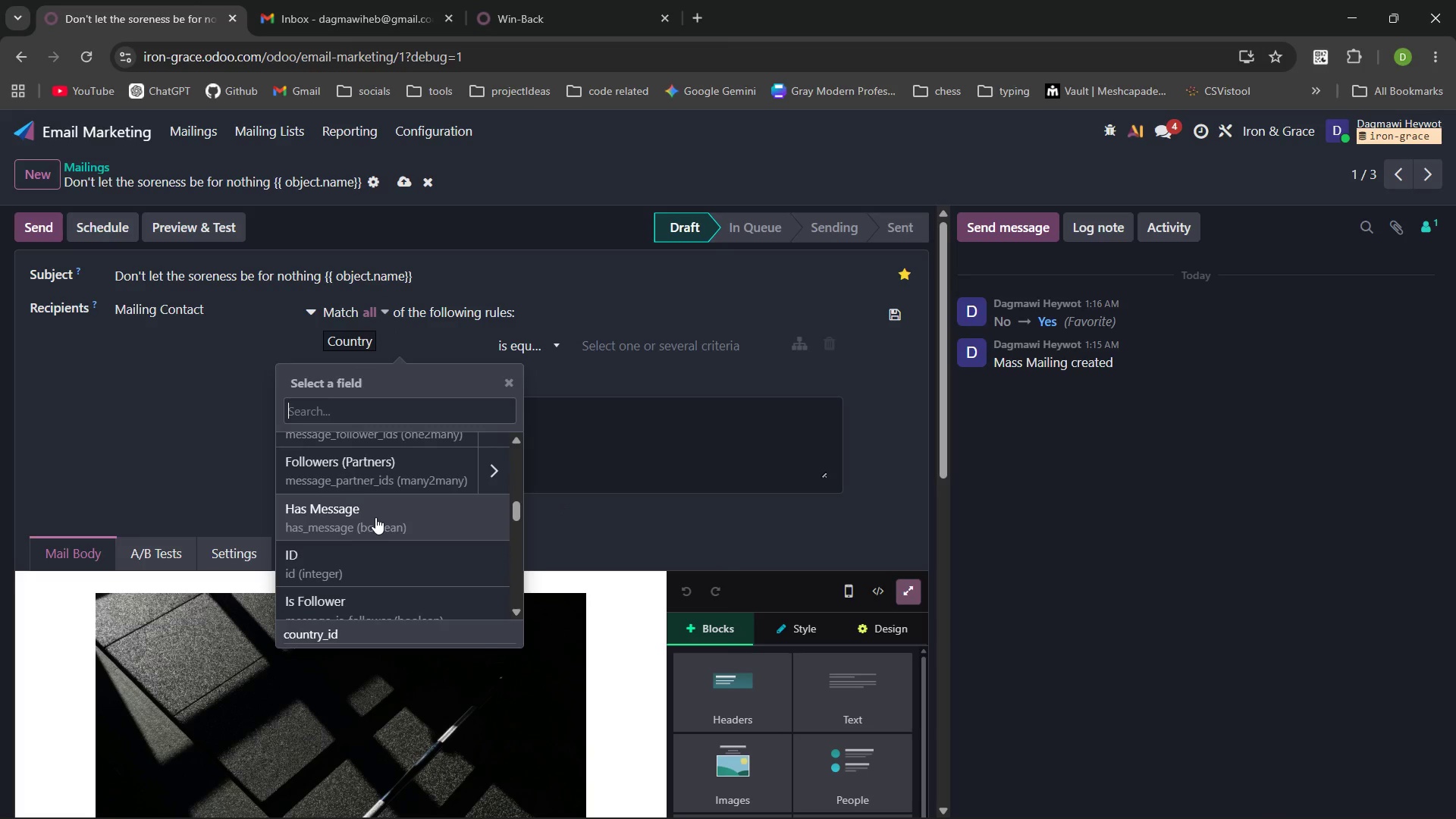 
type(fol)
 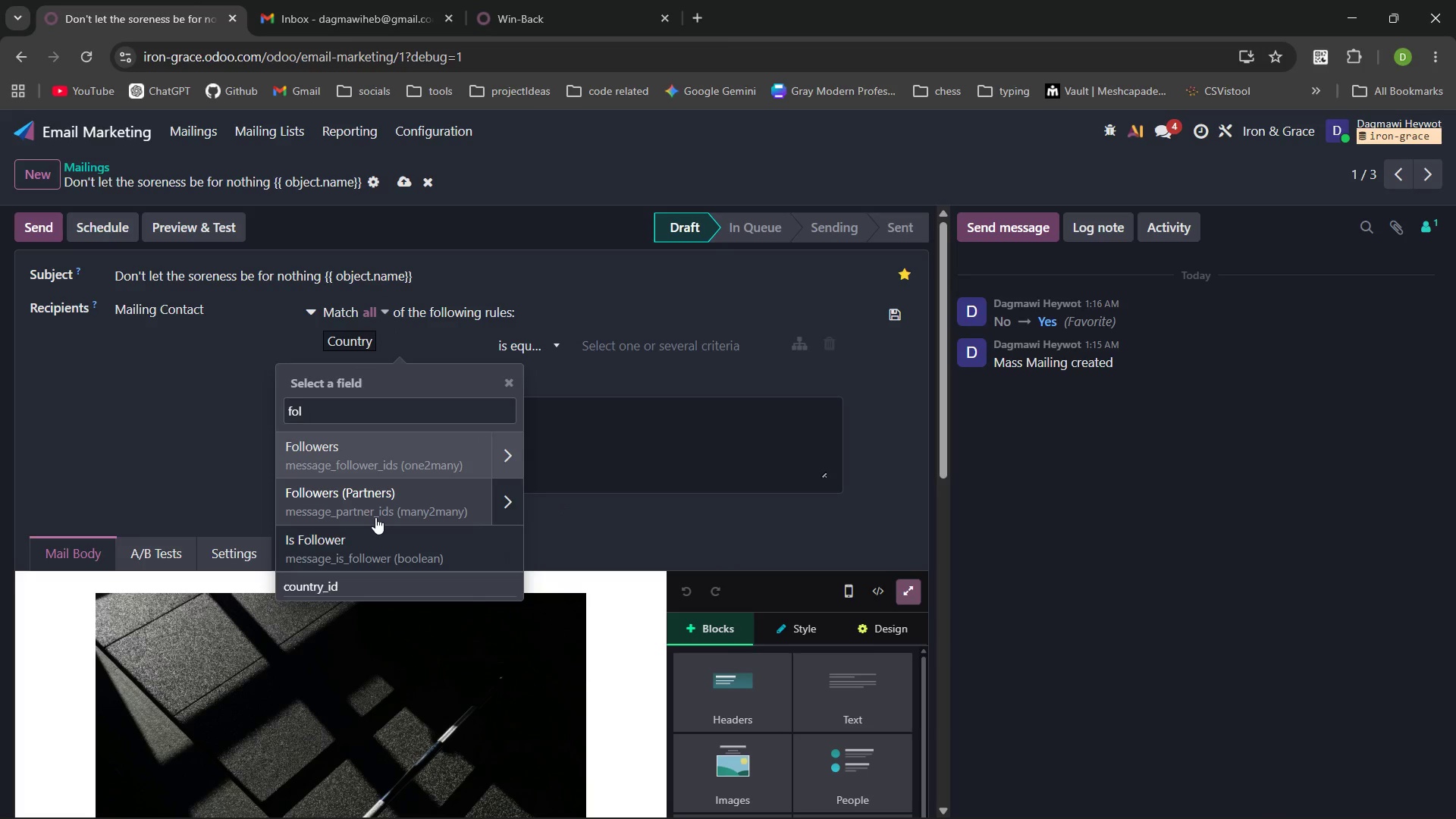 
key(Control+ControlLeft)
 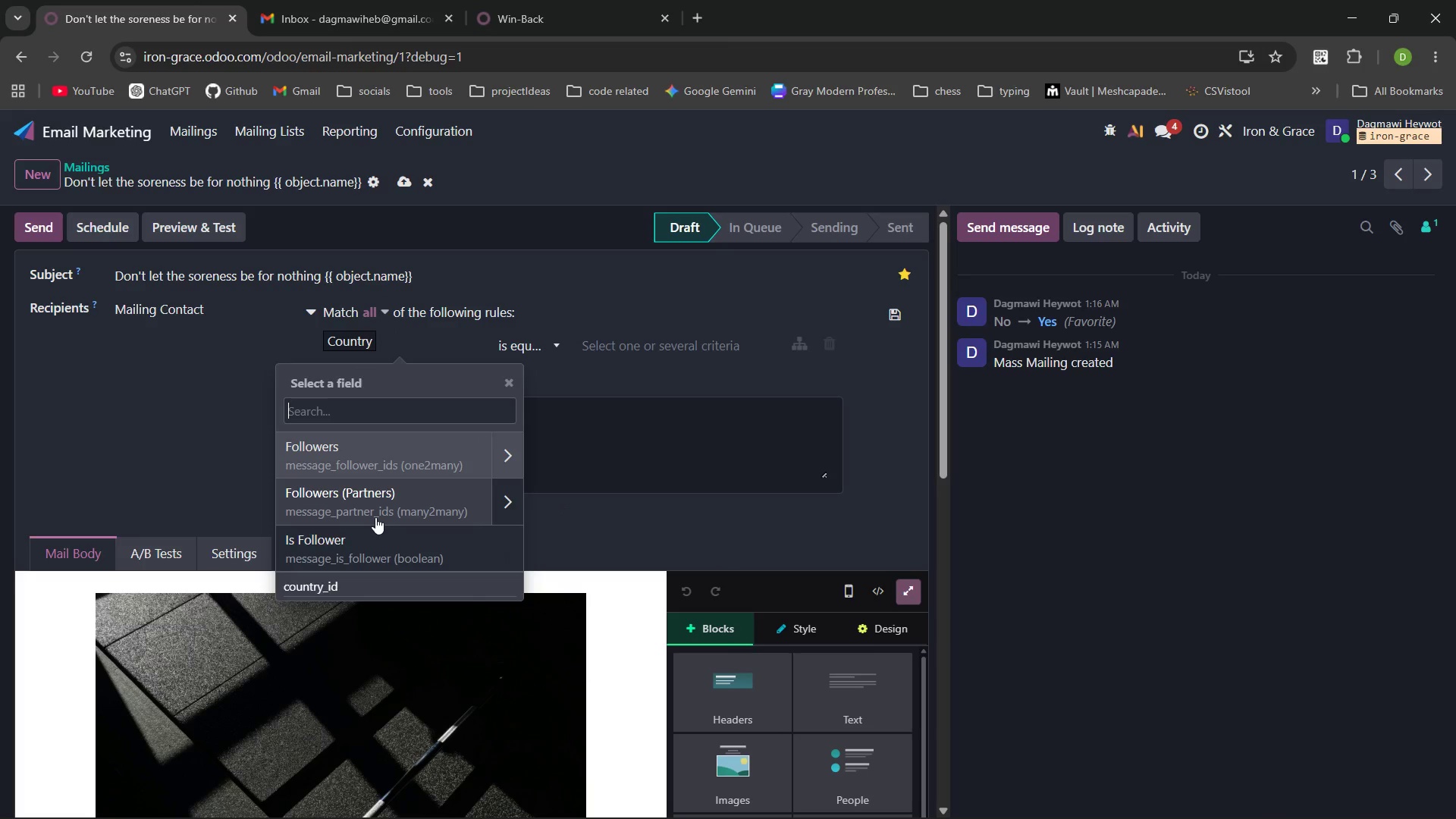 
key(Control+Backspace)
 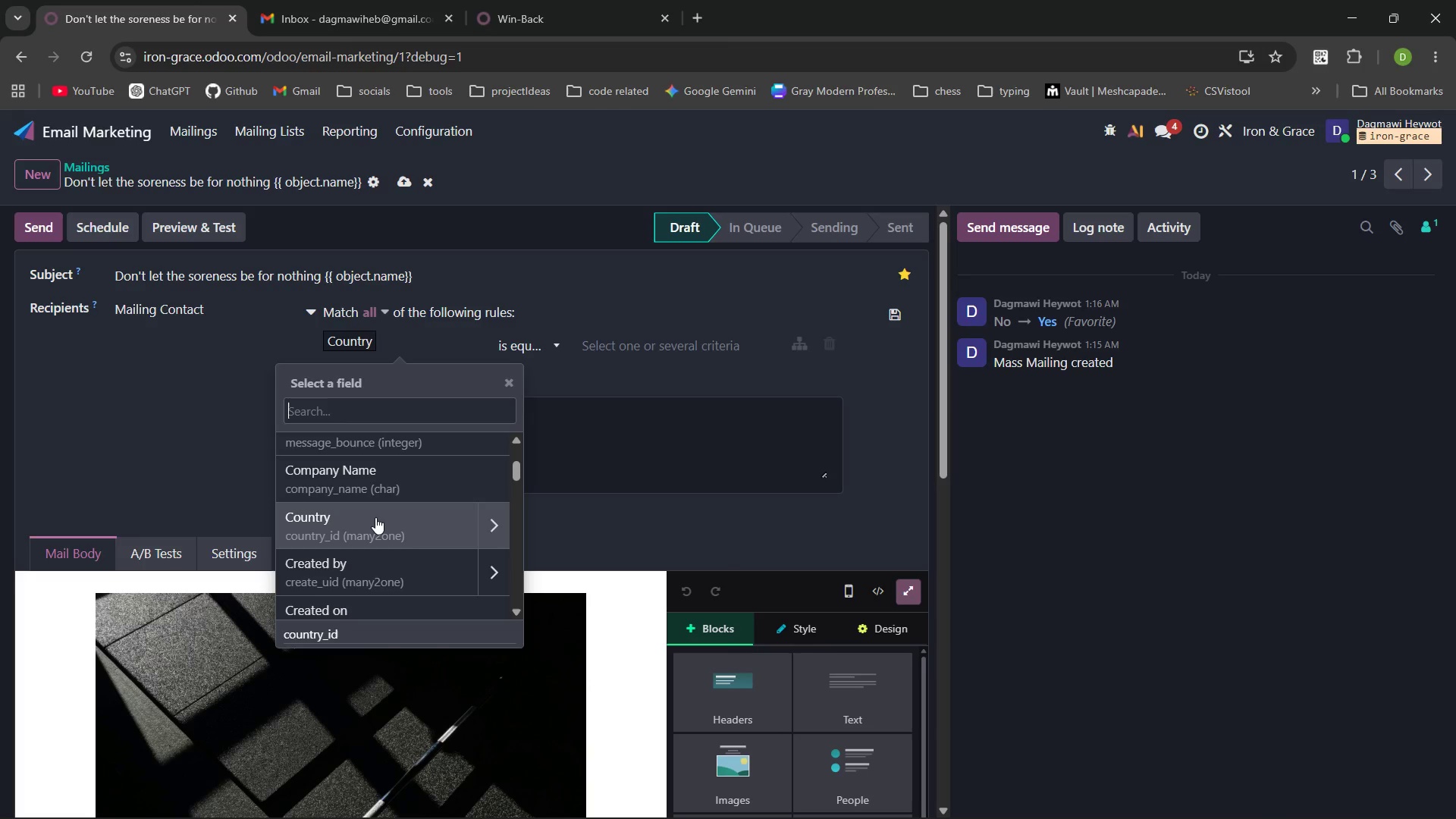 
type(ria)
 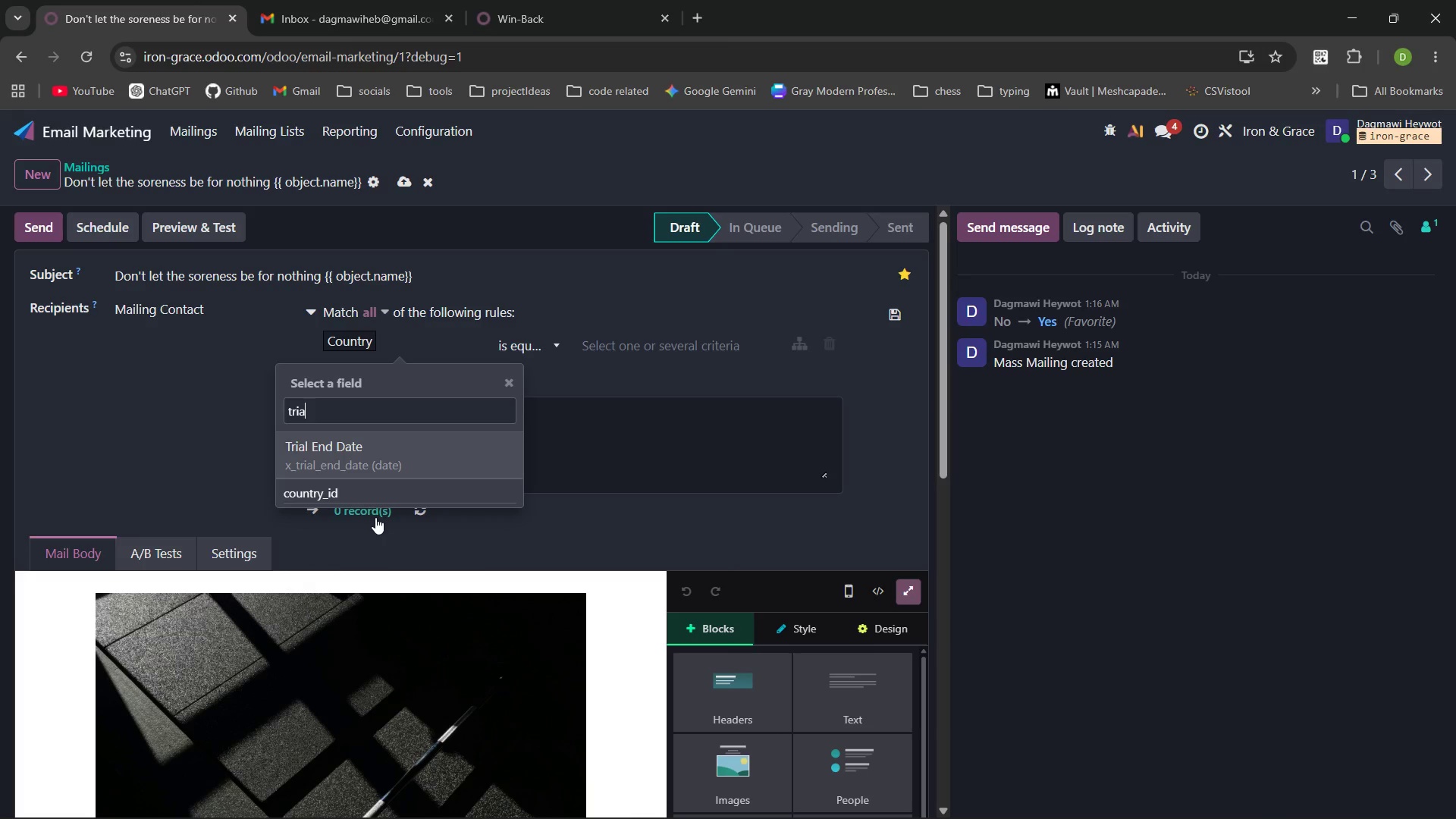 
key(Enter)
 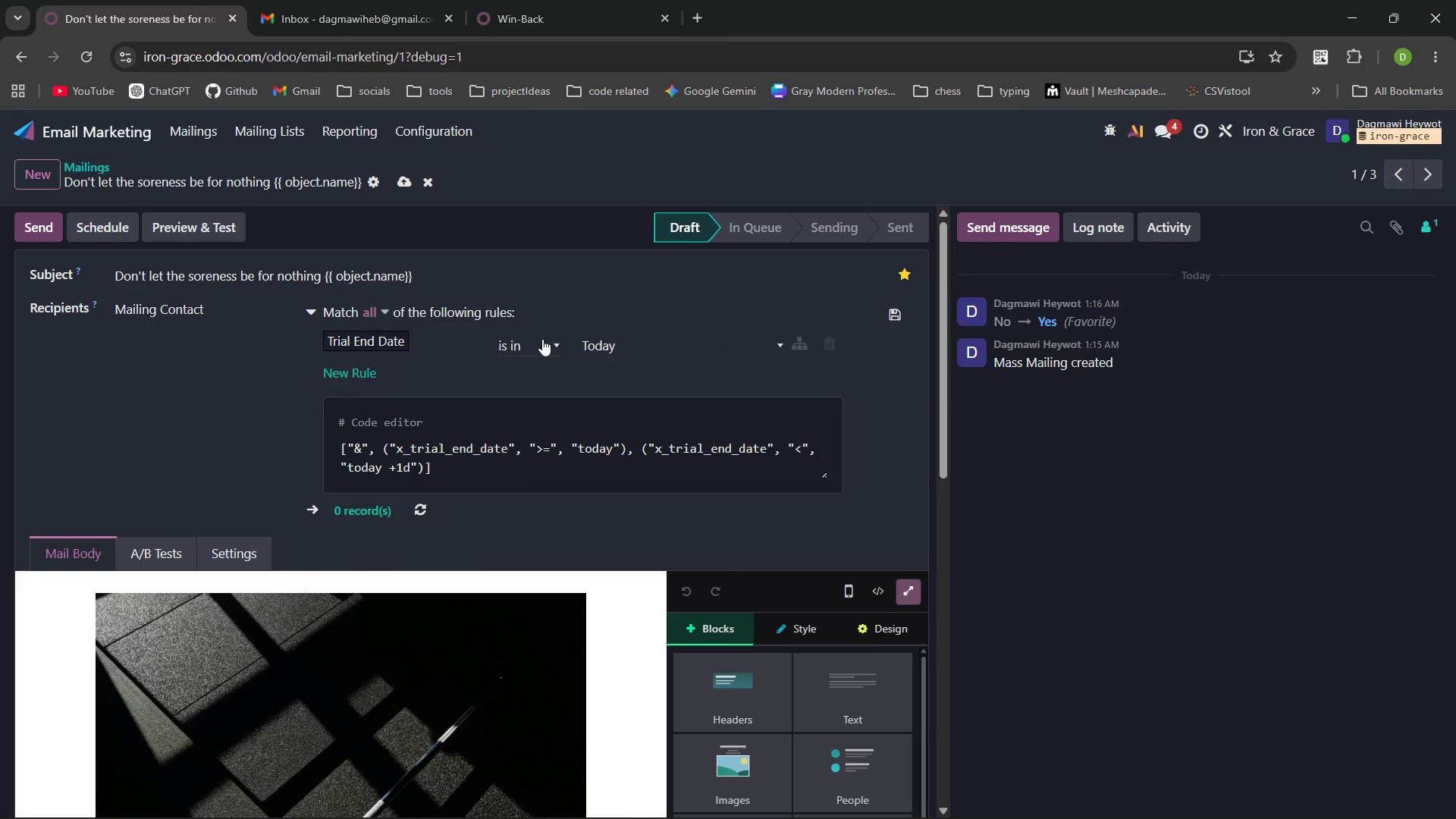 
left_click([542, 339])
 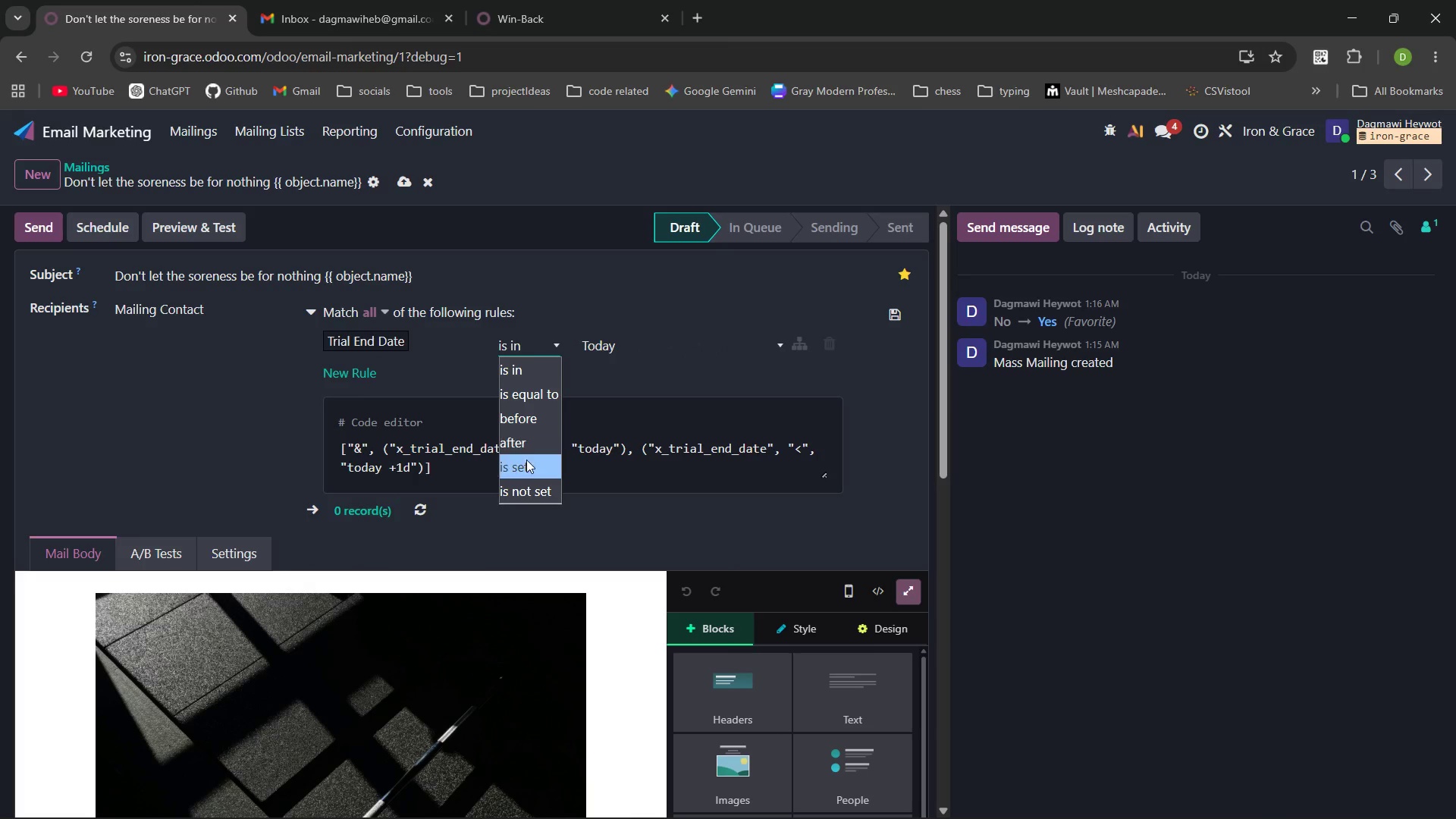 
left_click([526, 463])
 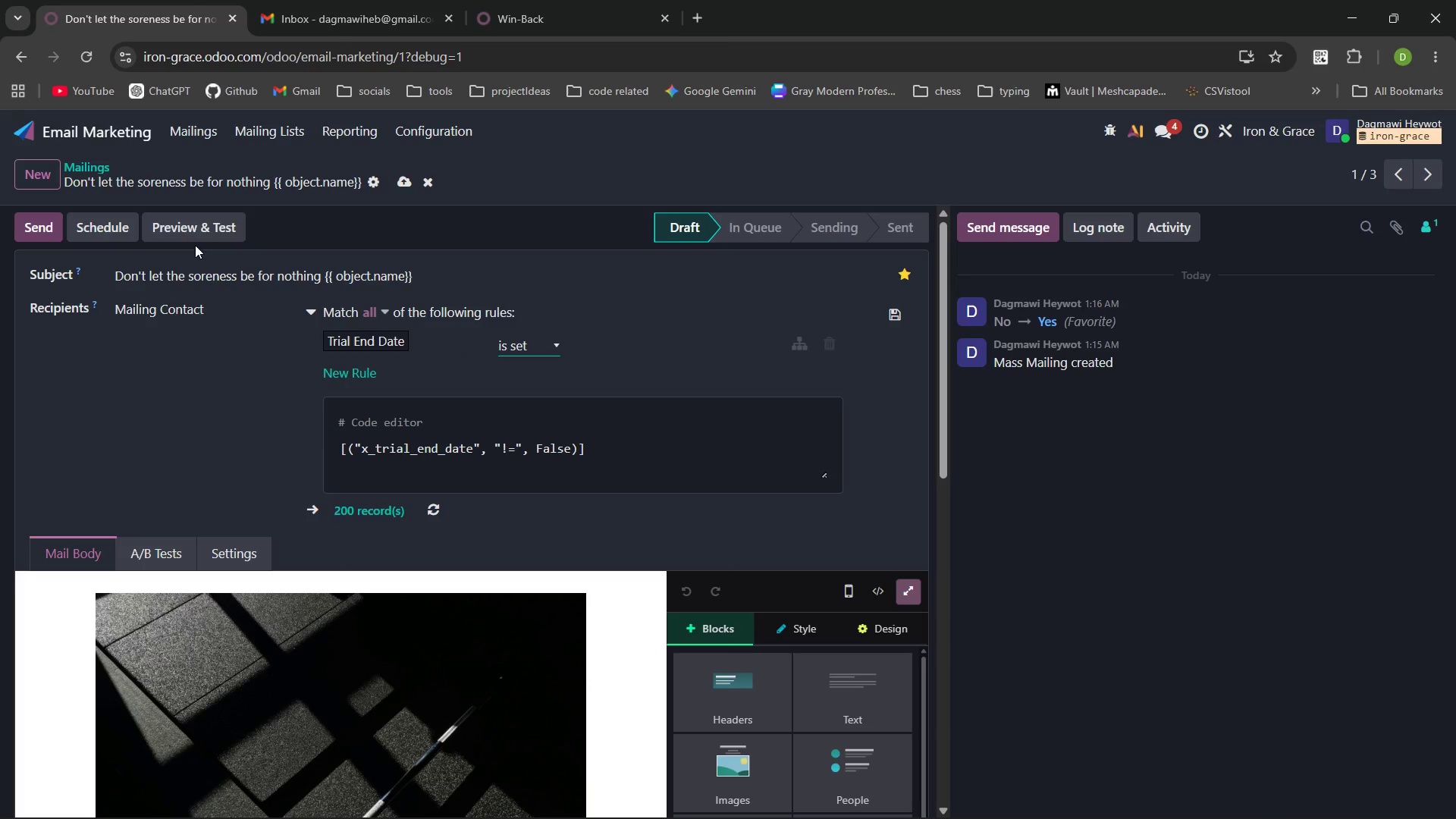 
wait(7.62)
 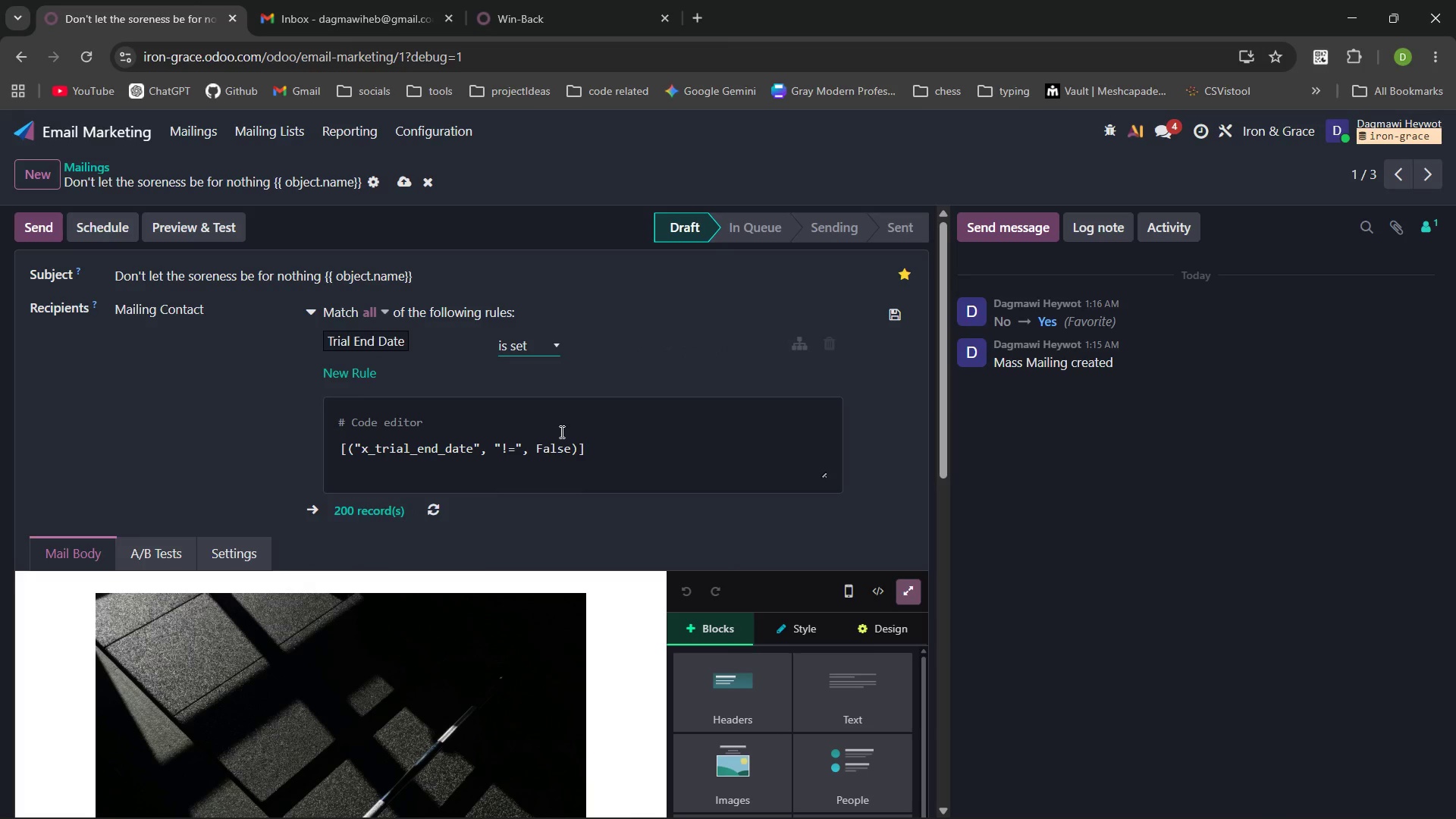 
left_click([400, 184])
 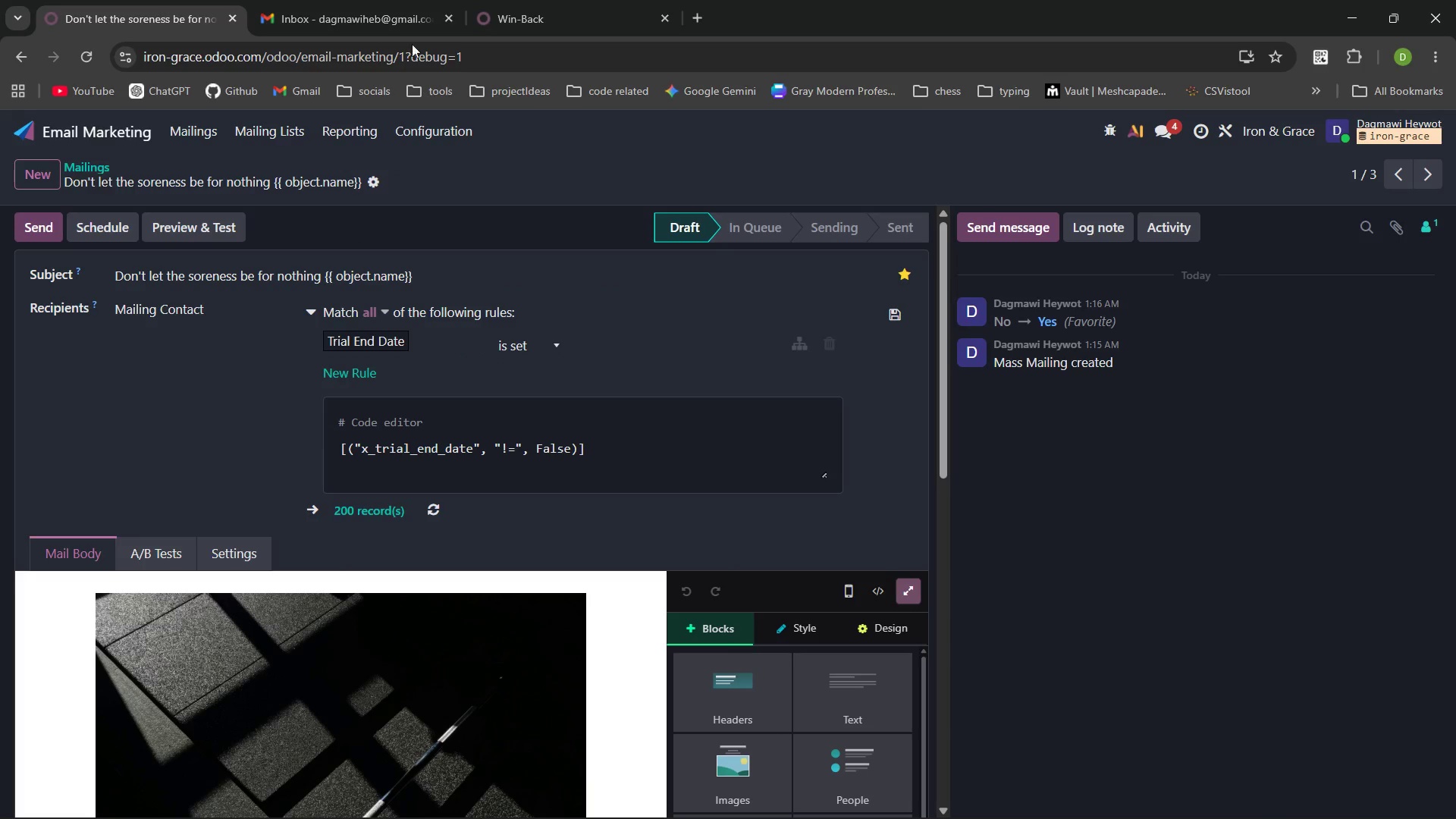 
left_click([497, 0])
 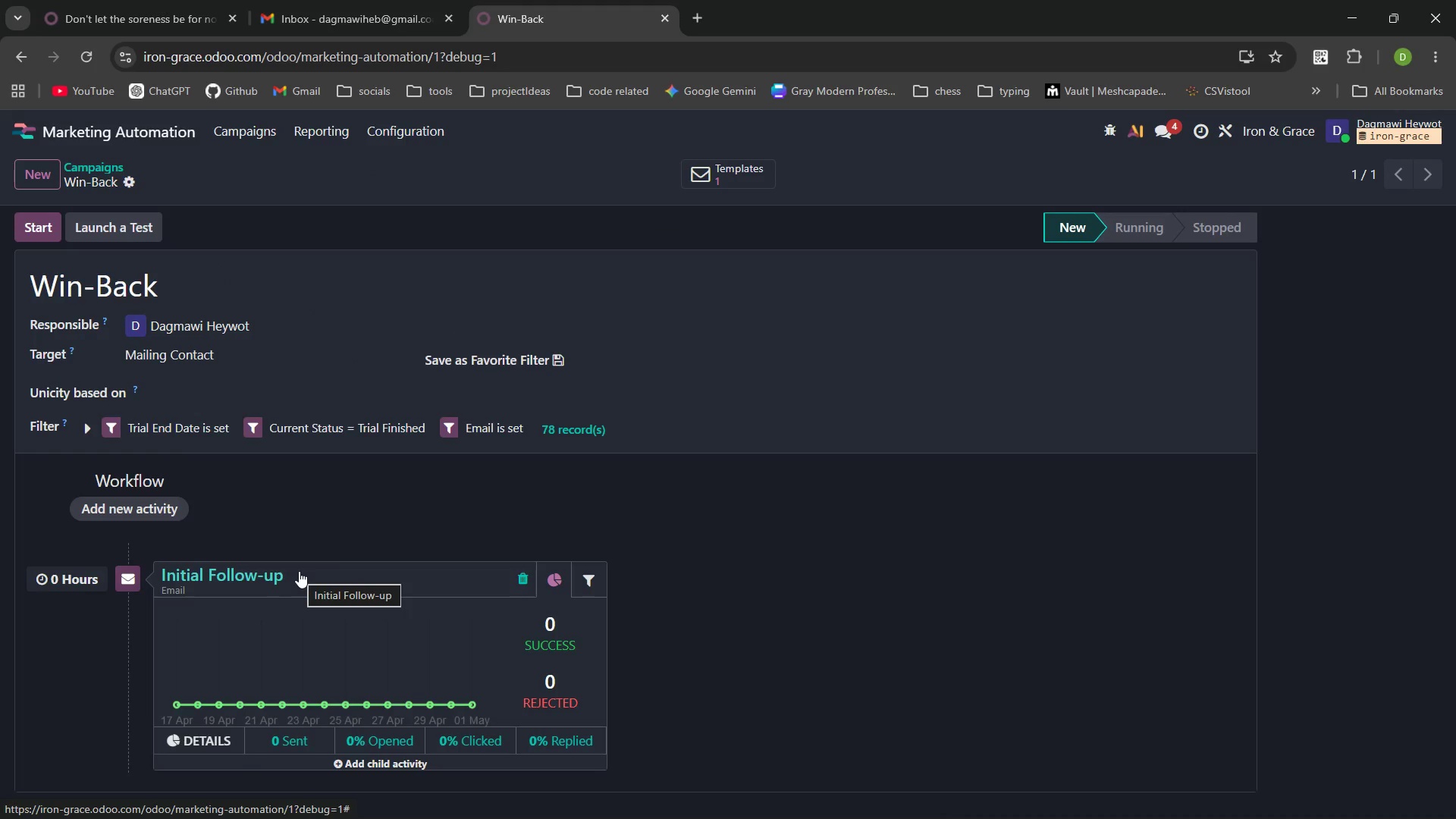 
left_click([299, 571])
 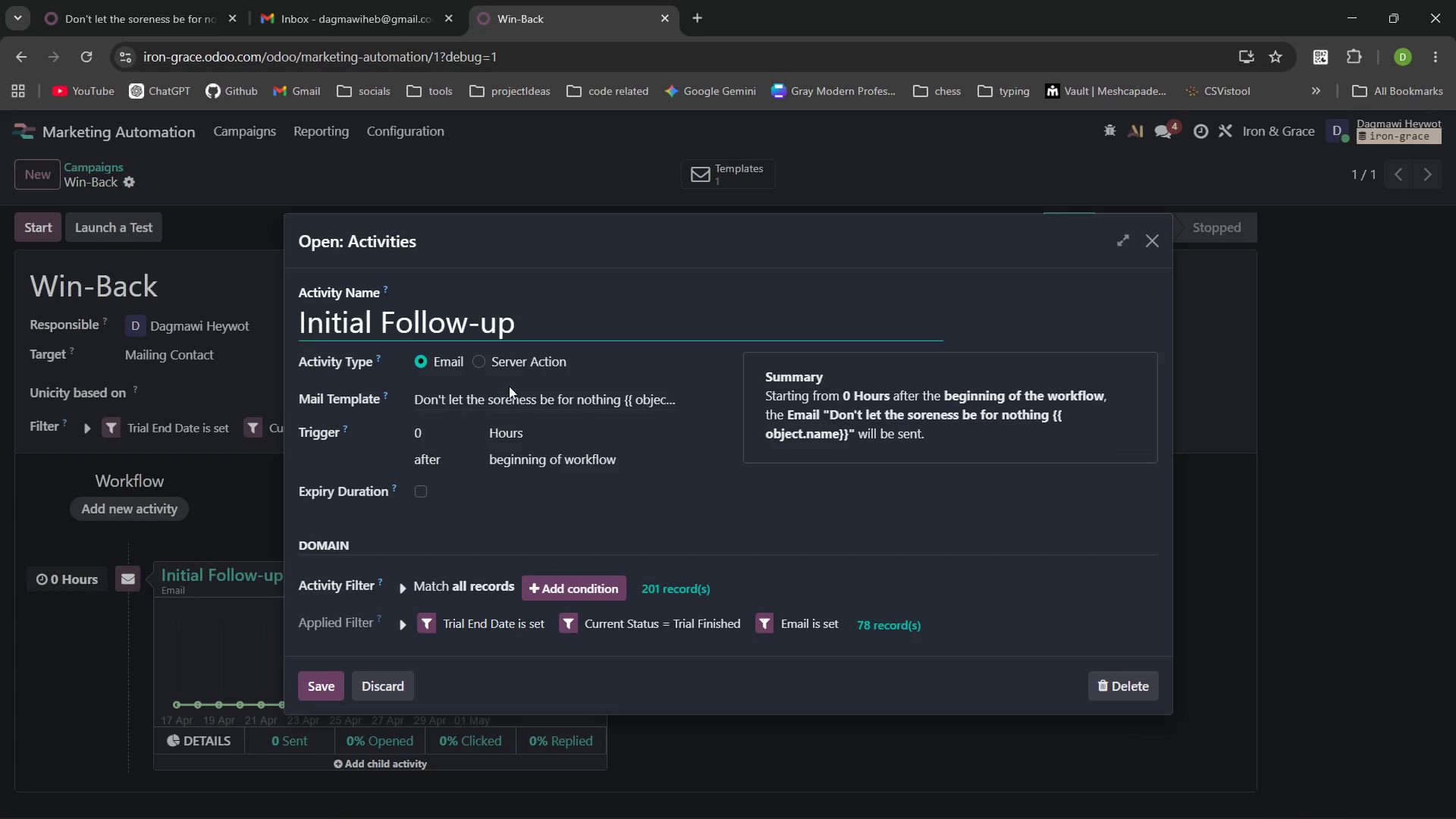 
left_click([605, 397])
 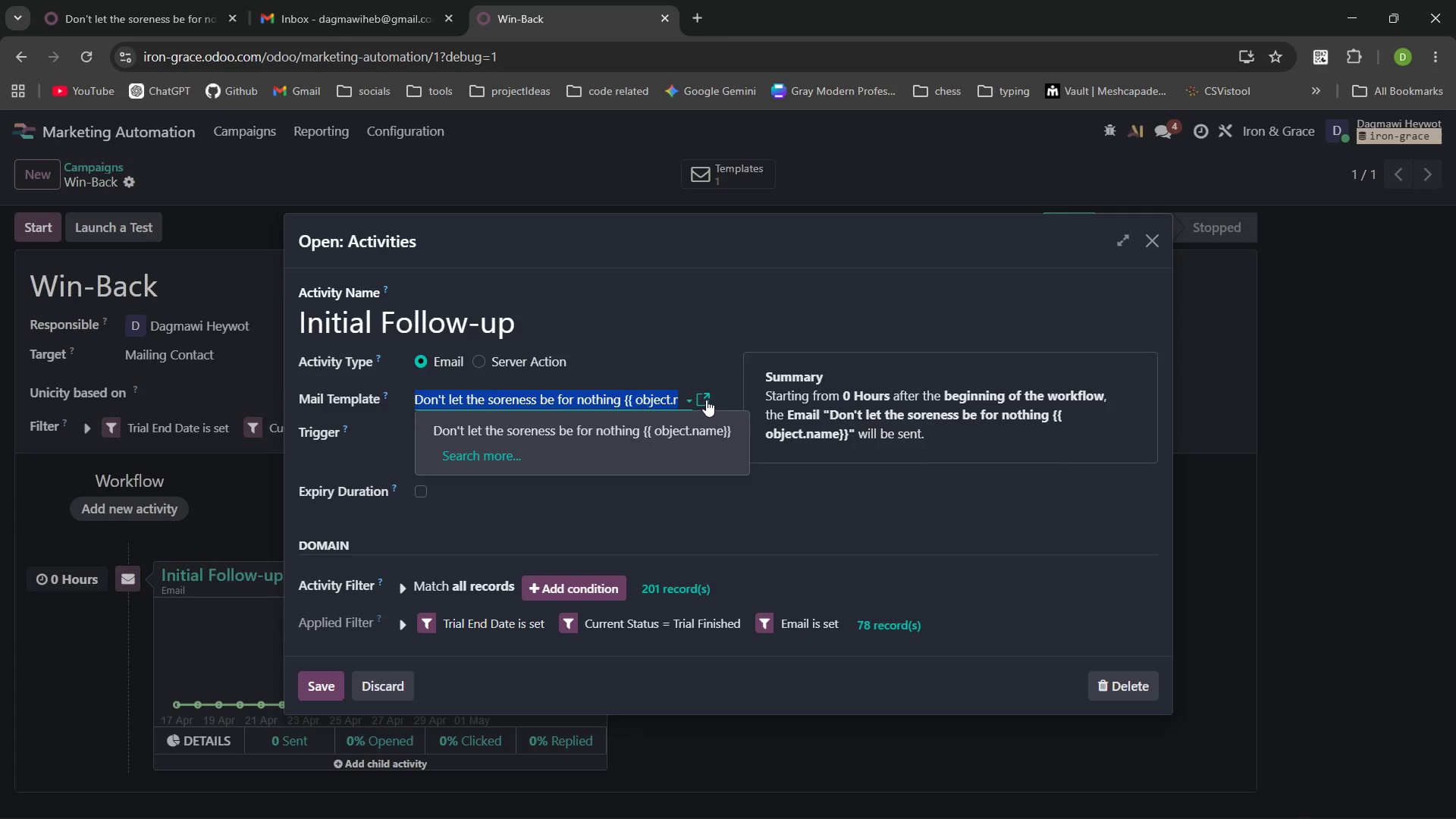 
left_click([706, 400])
 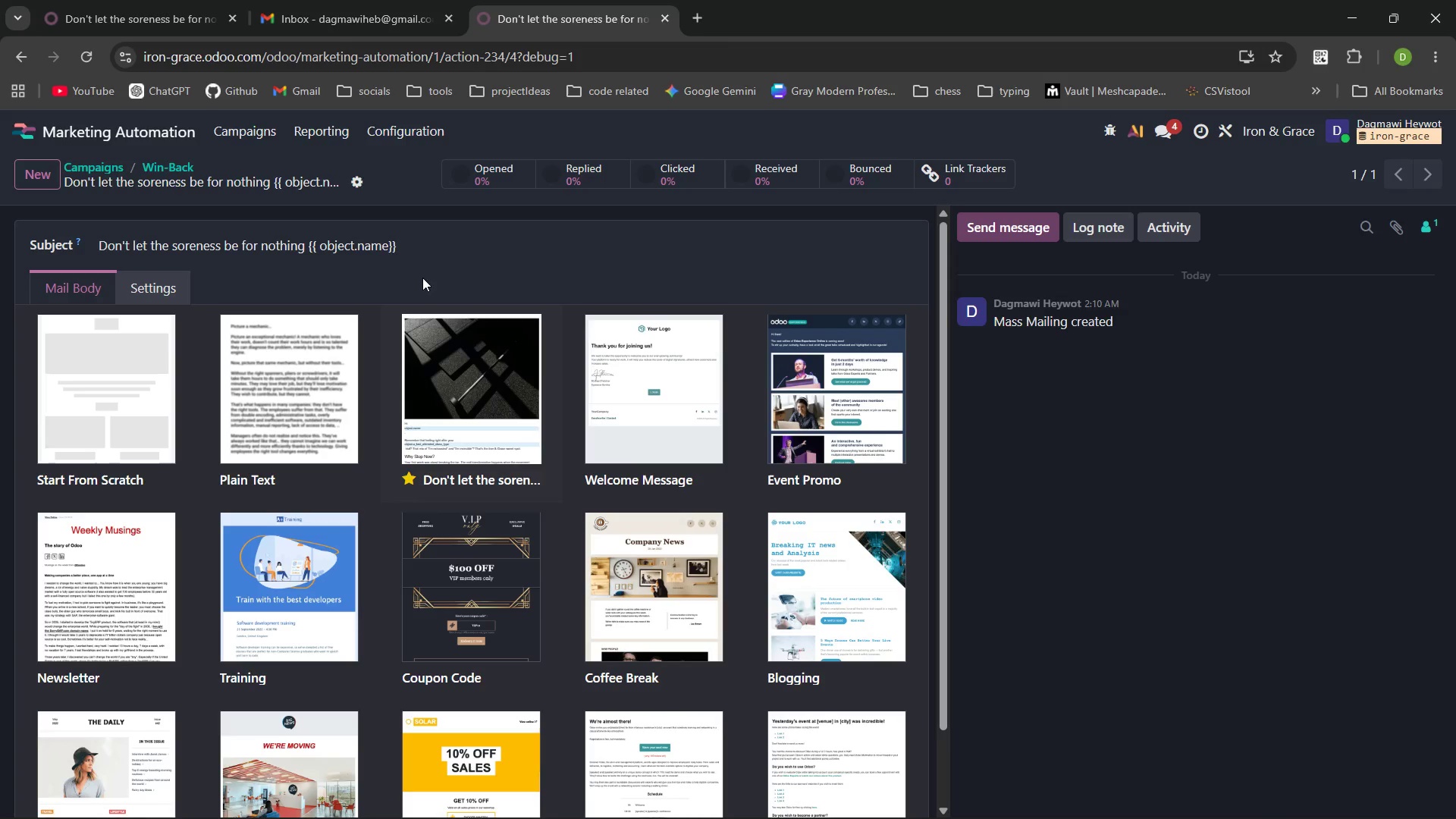 
left_click([469, 384])
 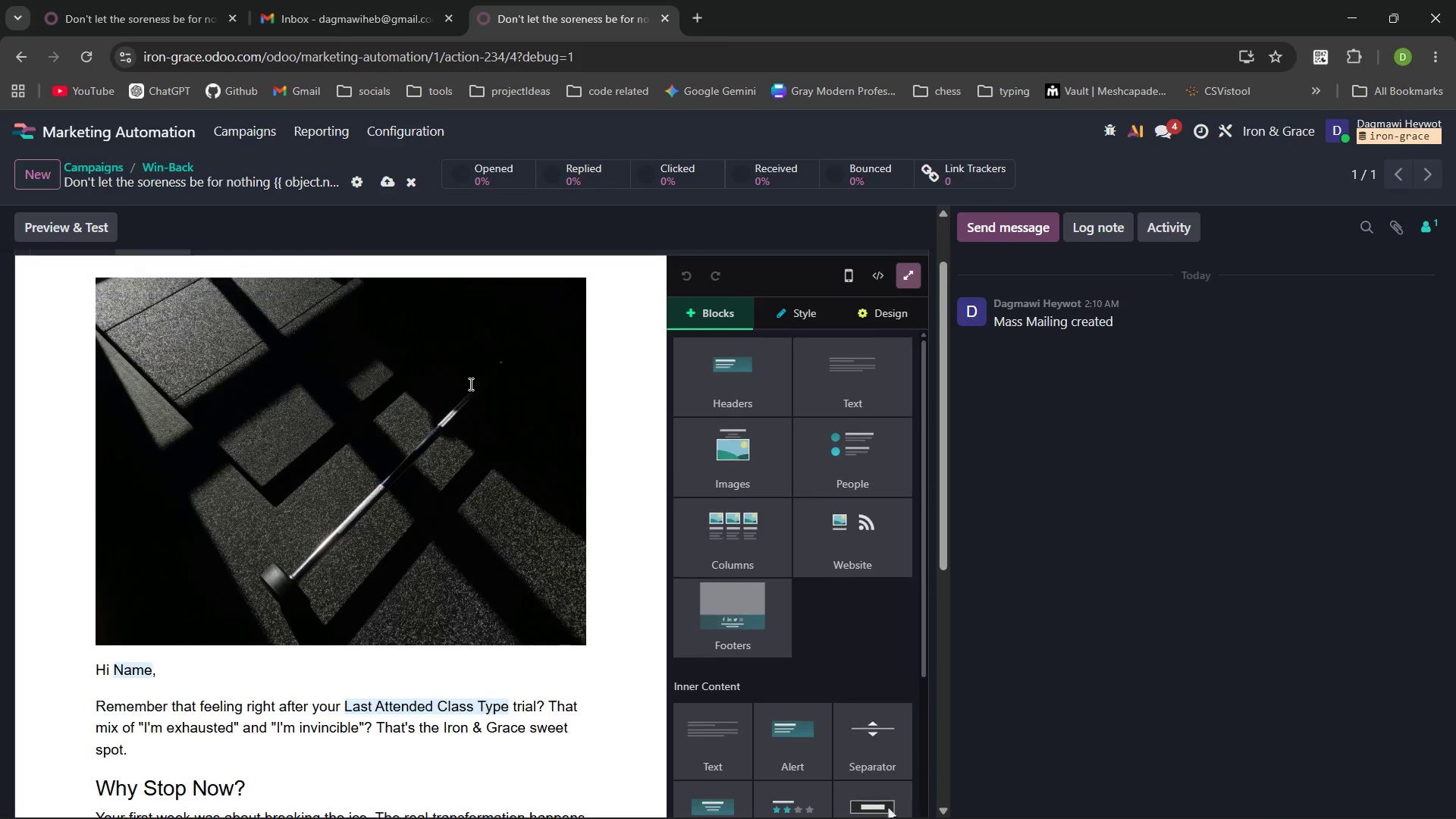 
wait(6.34)
 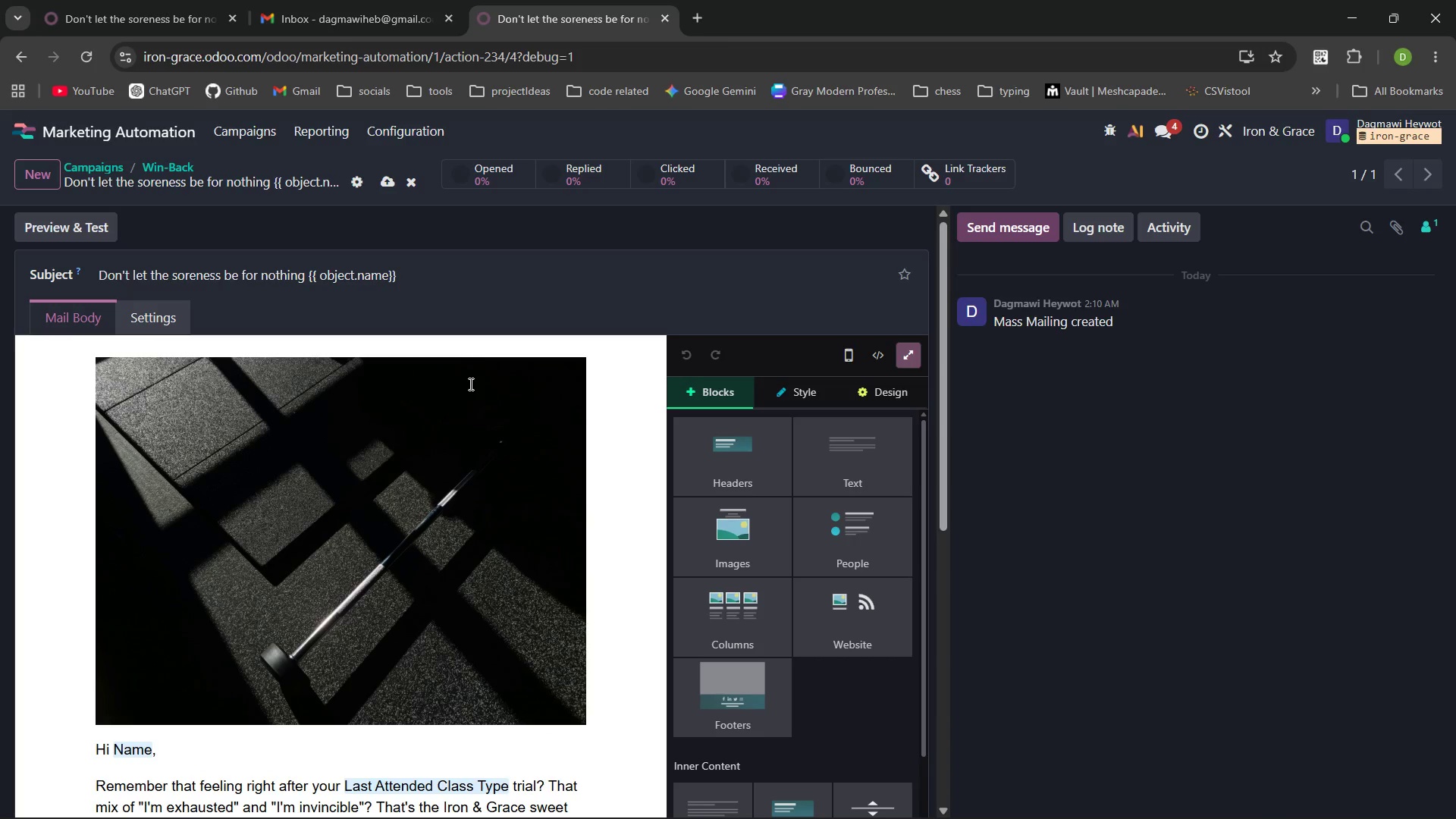 
left_click([391, 181])
 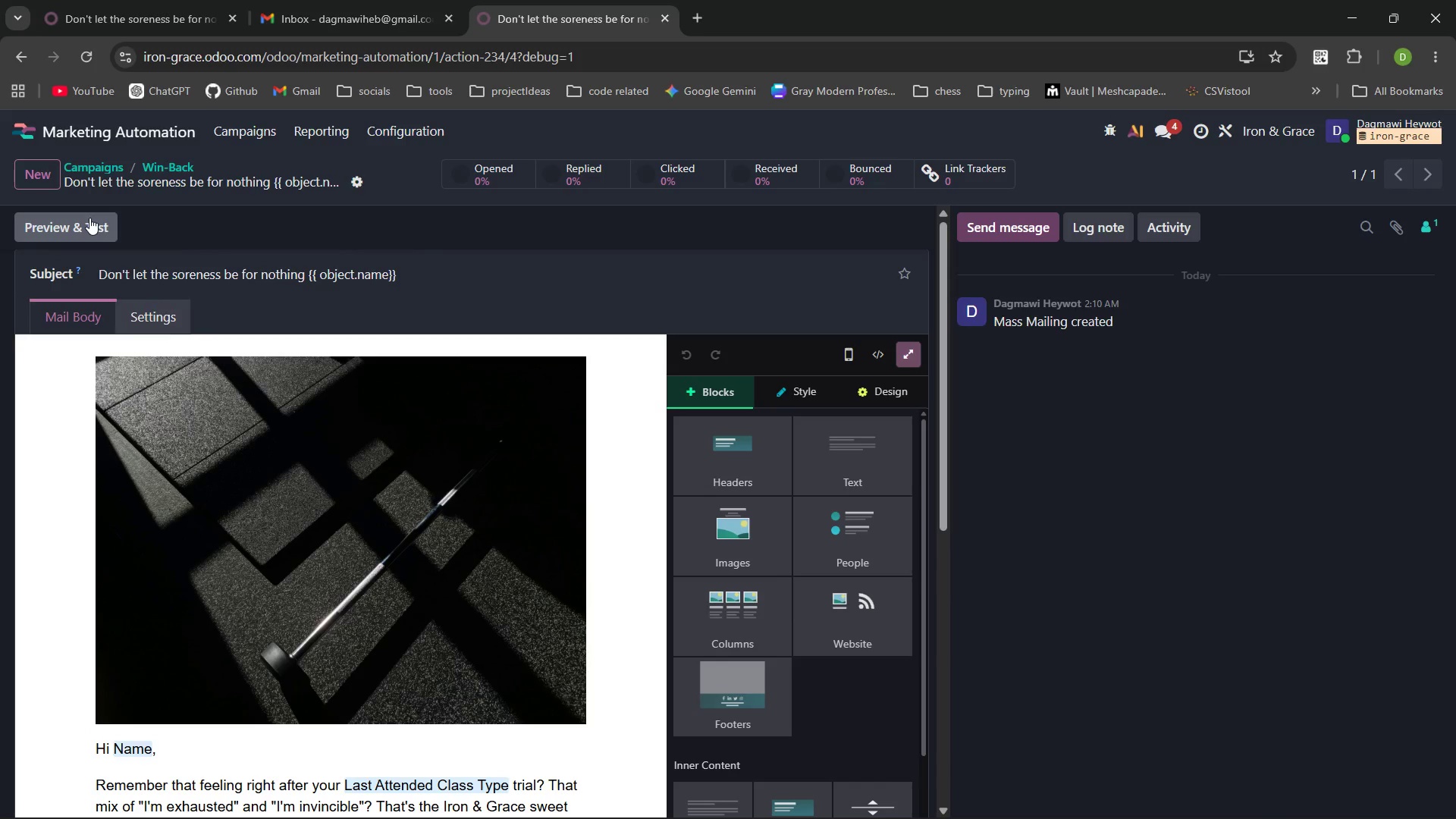 
left_click([89, 218])
 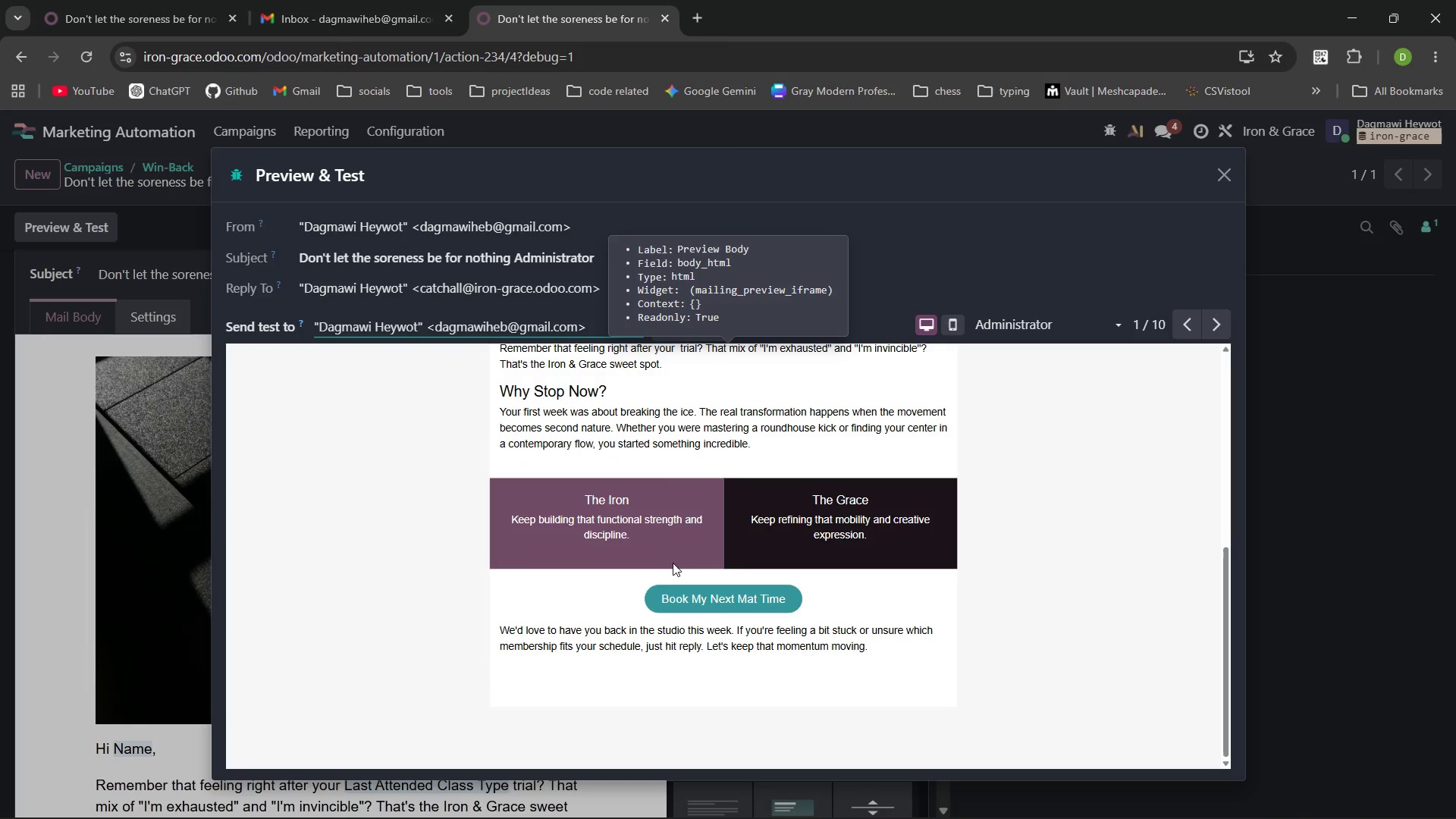 
wait(9.86)
 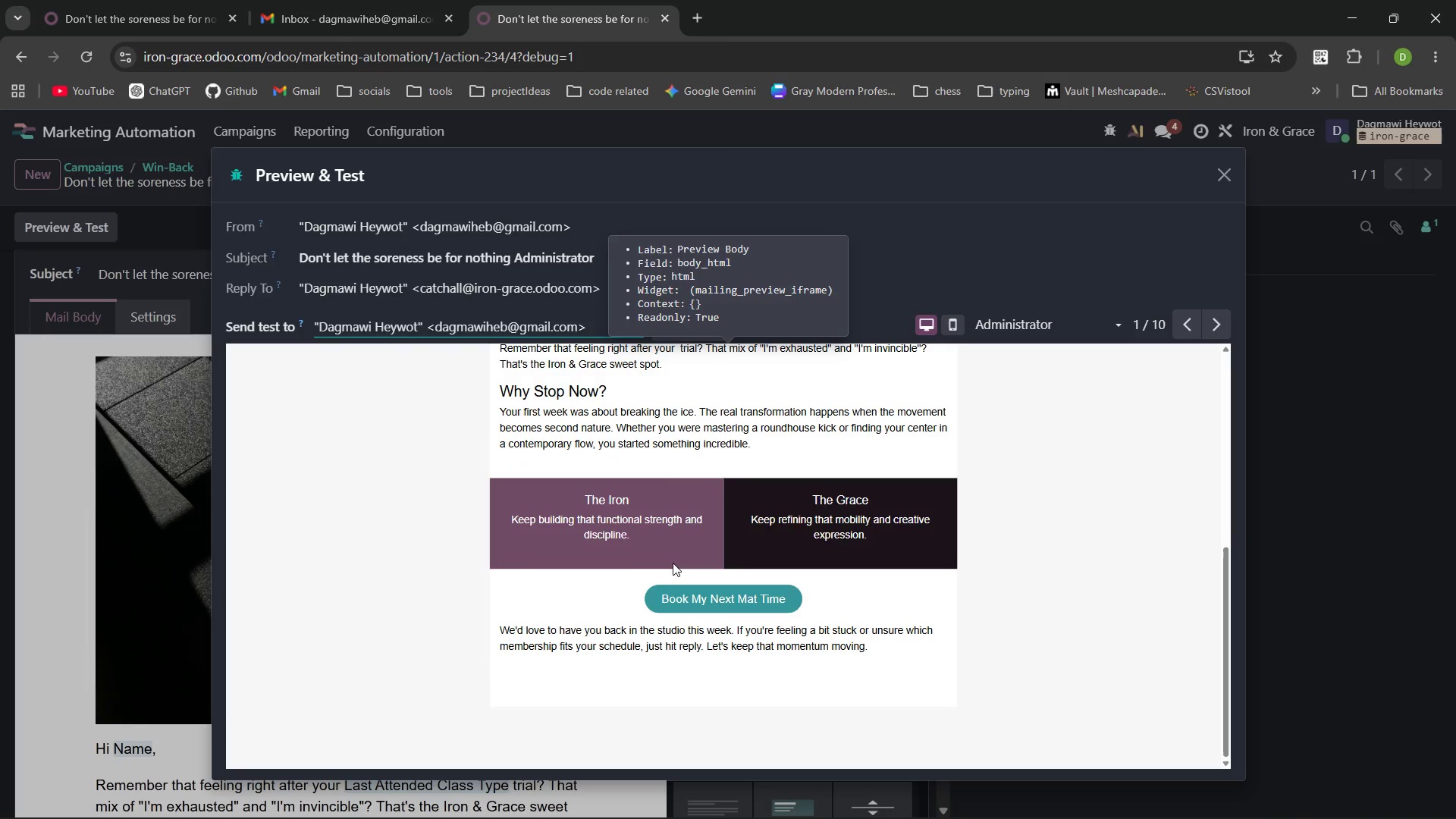 
left_click([1051, 320])
 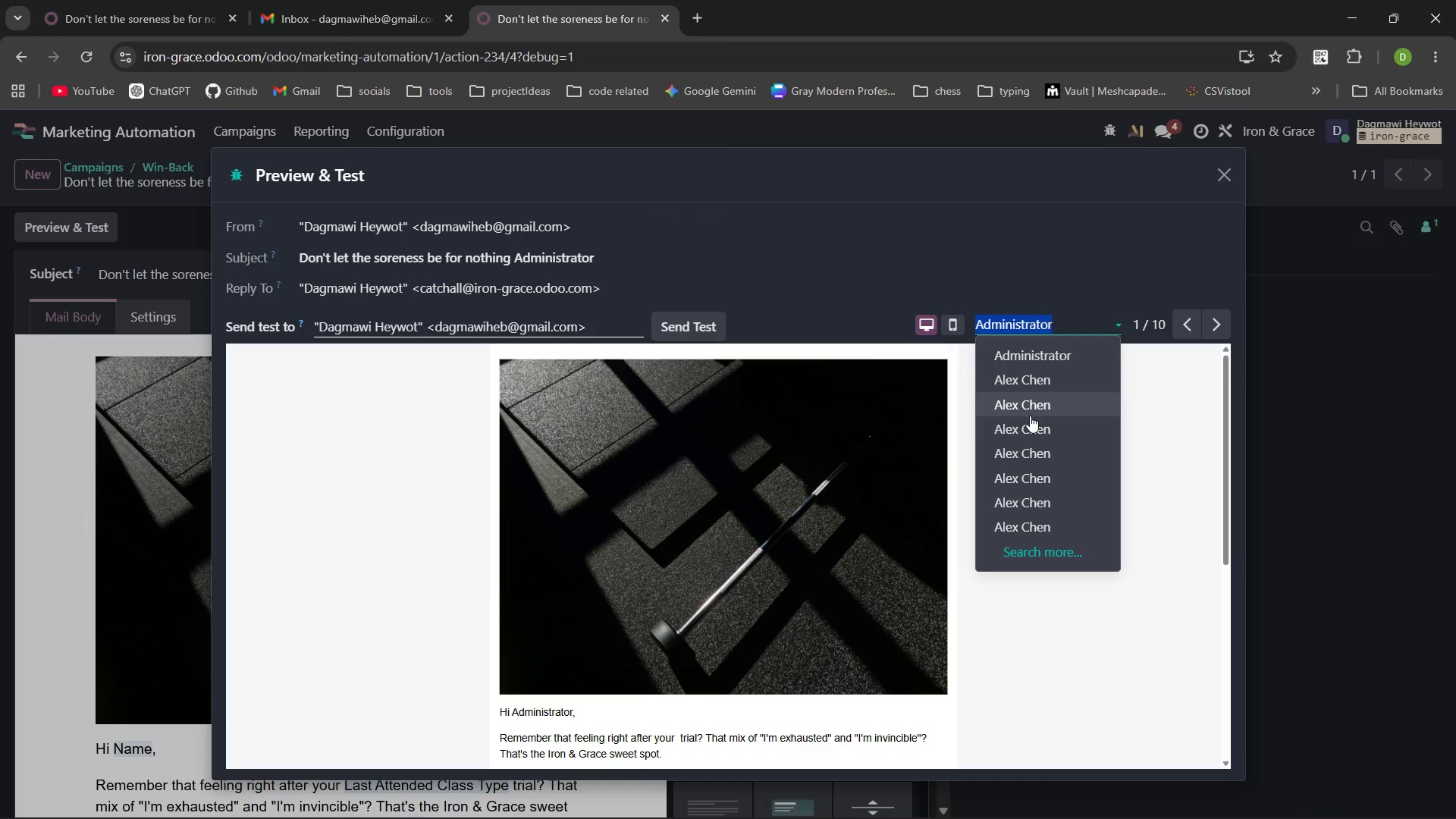 
left_click([1030, 416])
 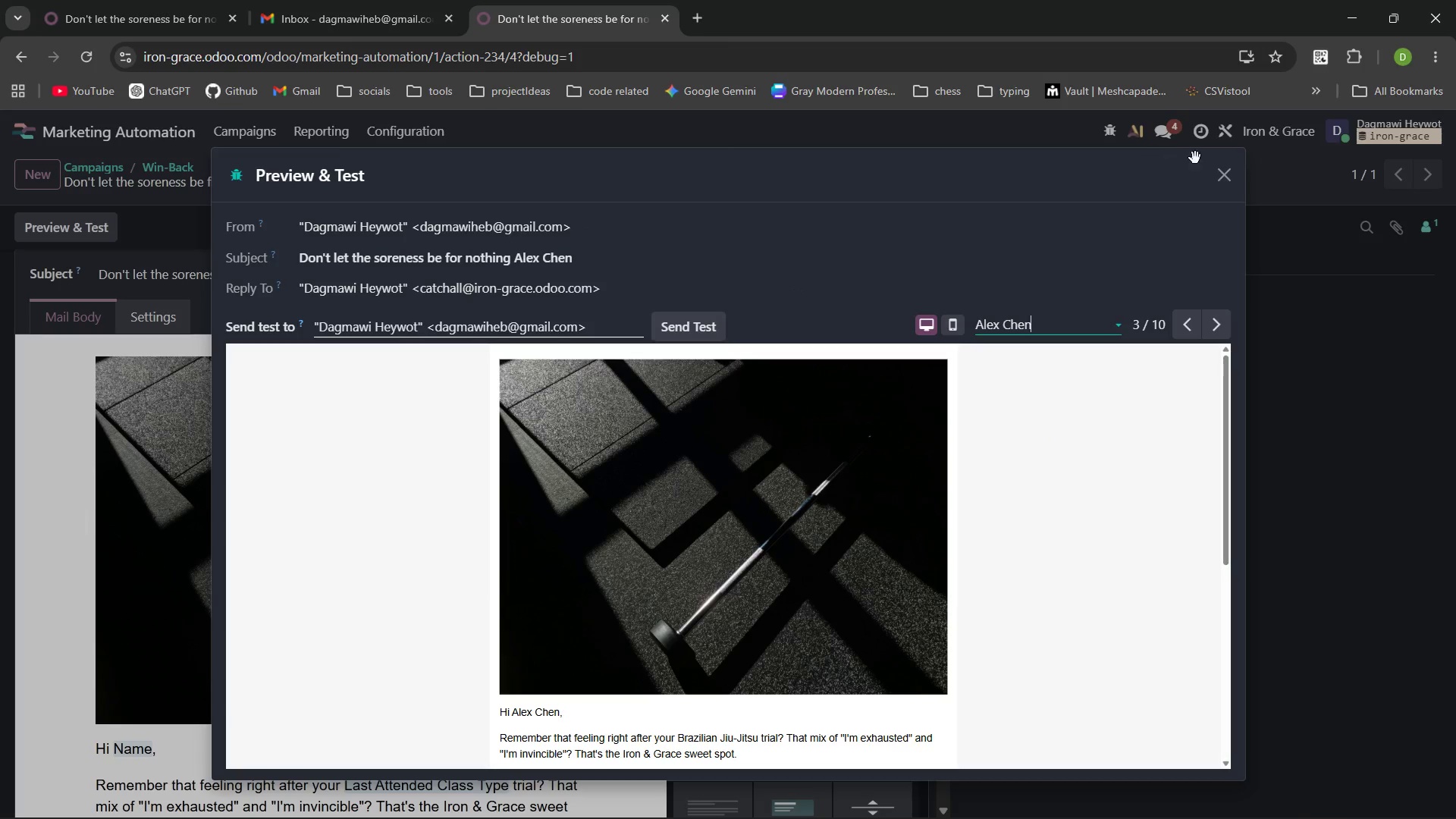 
left_click([1229, 184])
 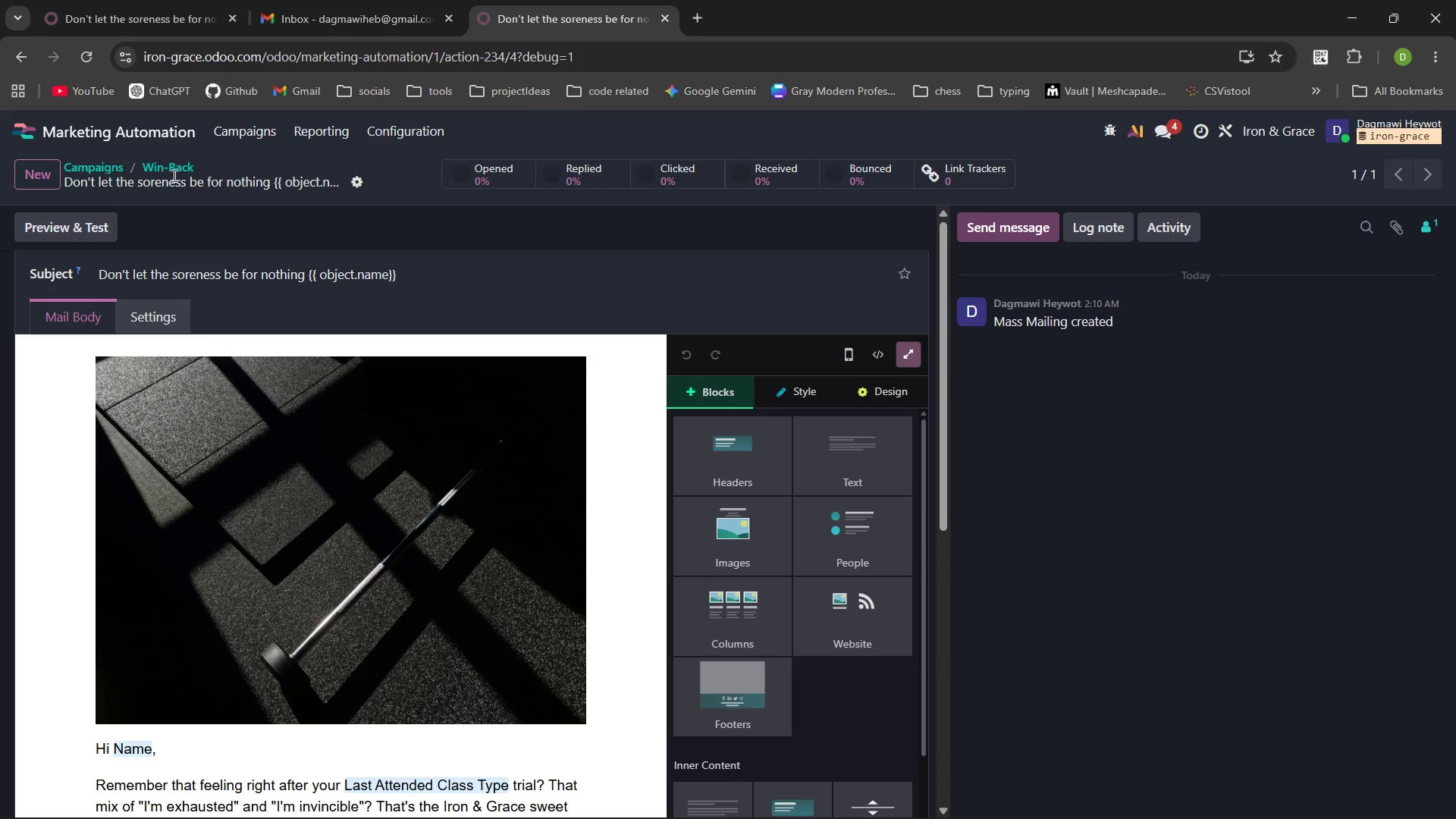 
left_click([150, 161])
 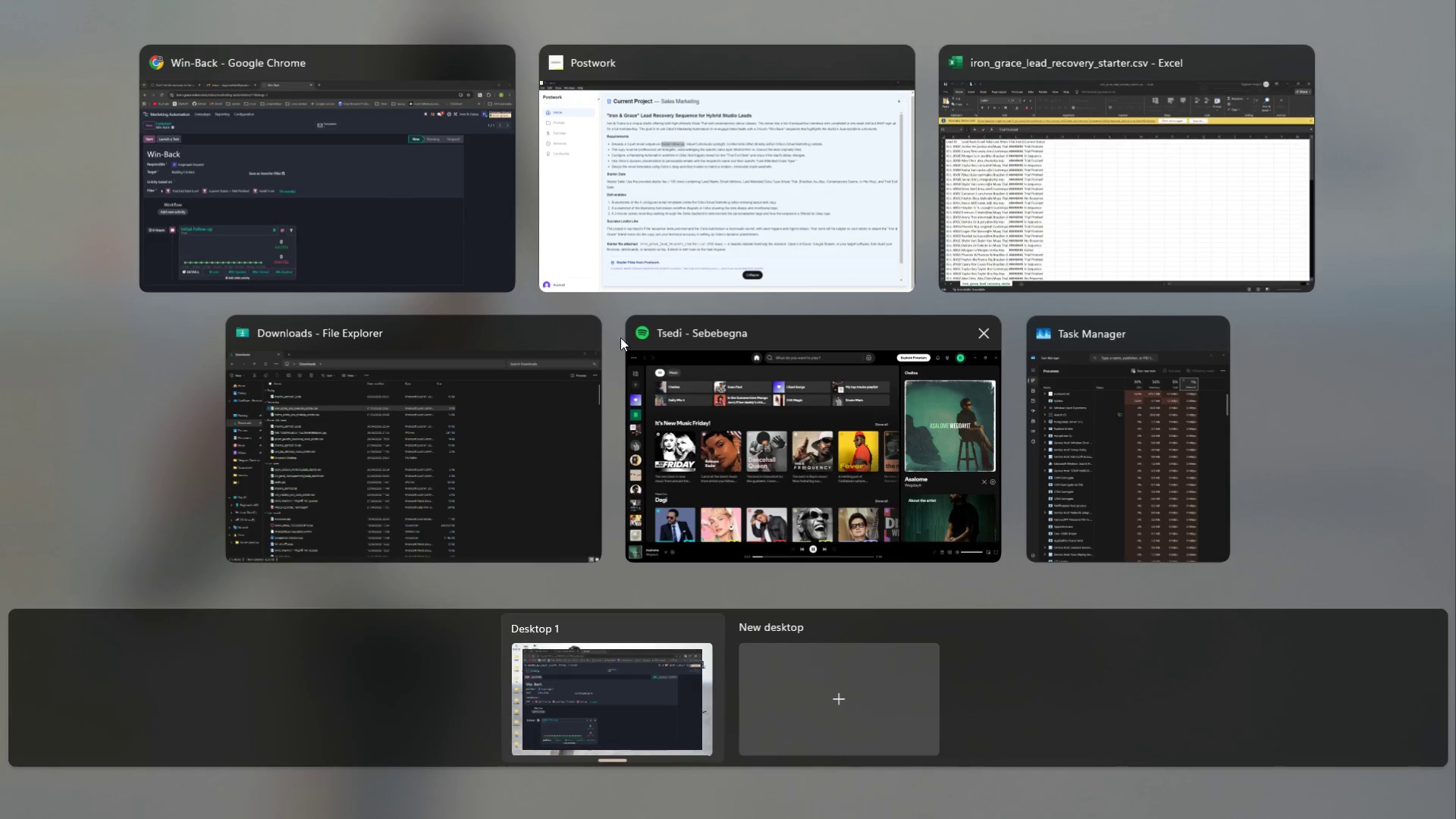 
left_click([337, 146])
 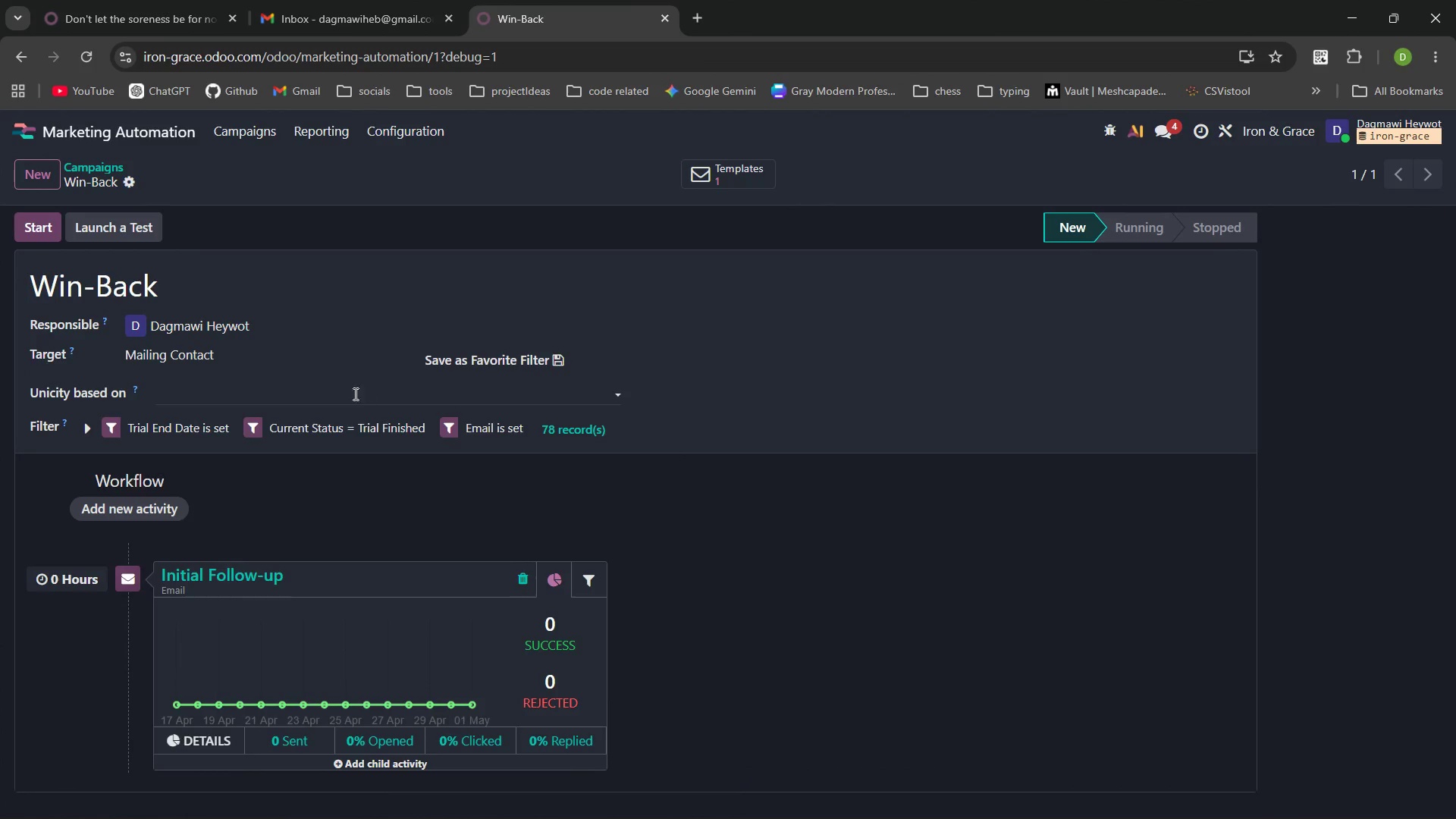 
left_click([338, 386])
 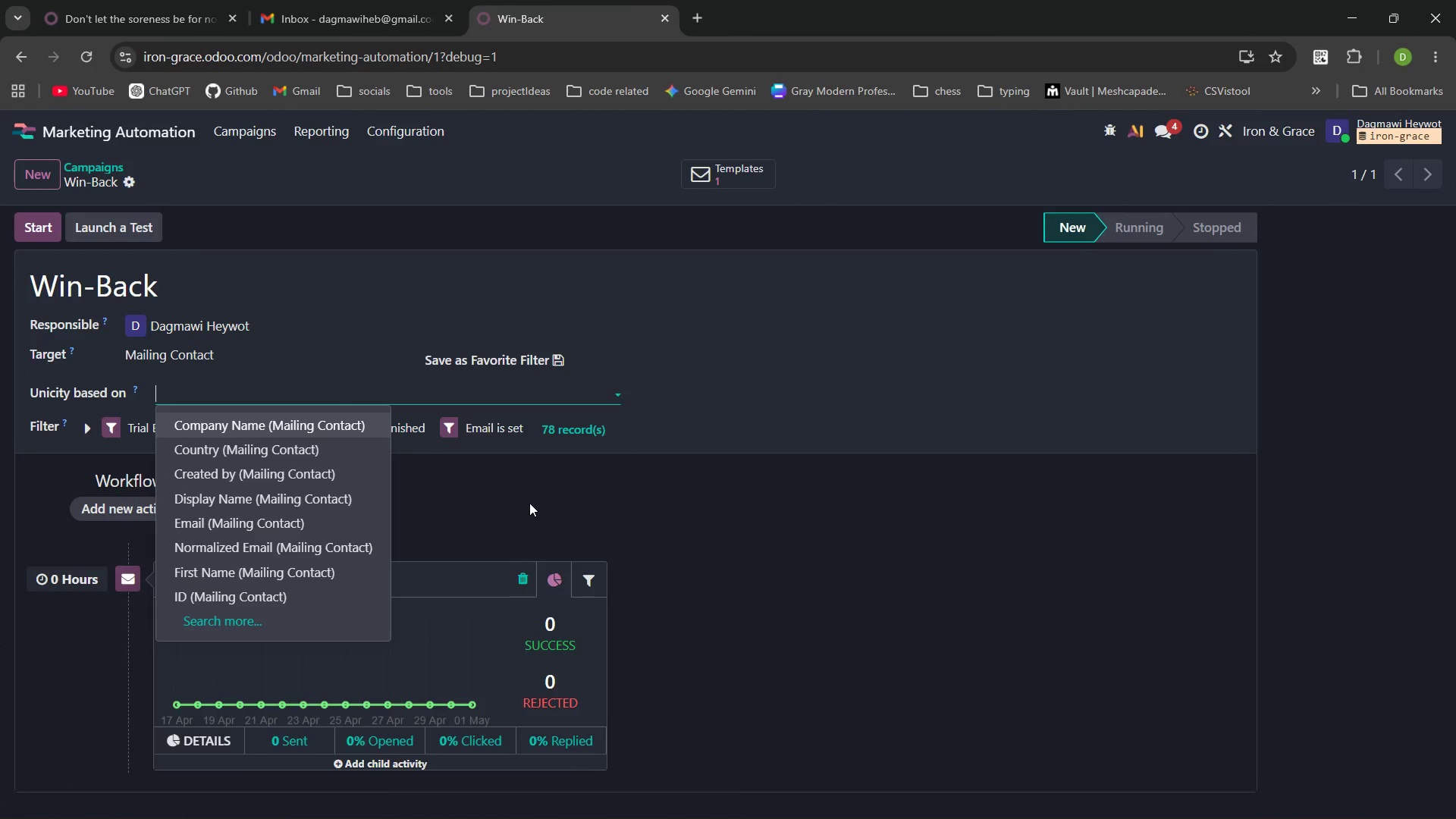 
left_click([533, 504])
 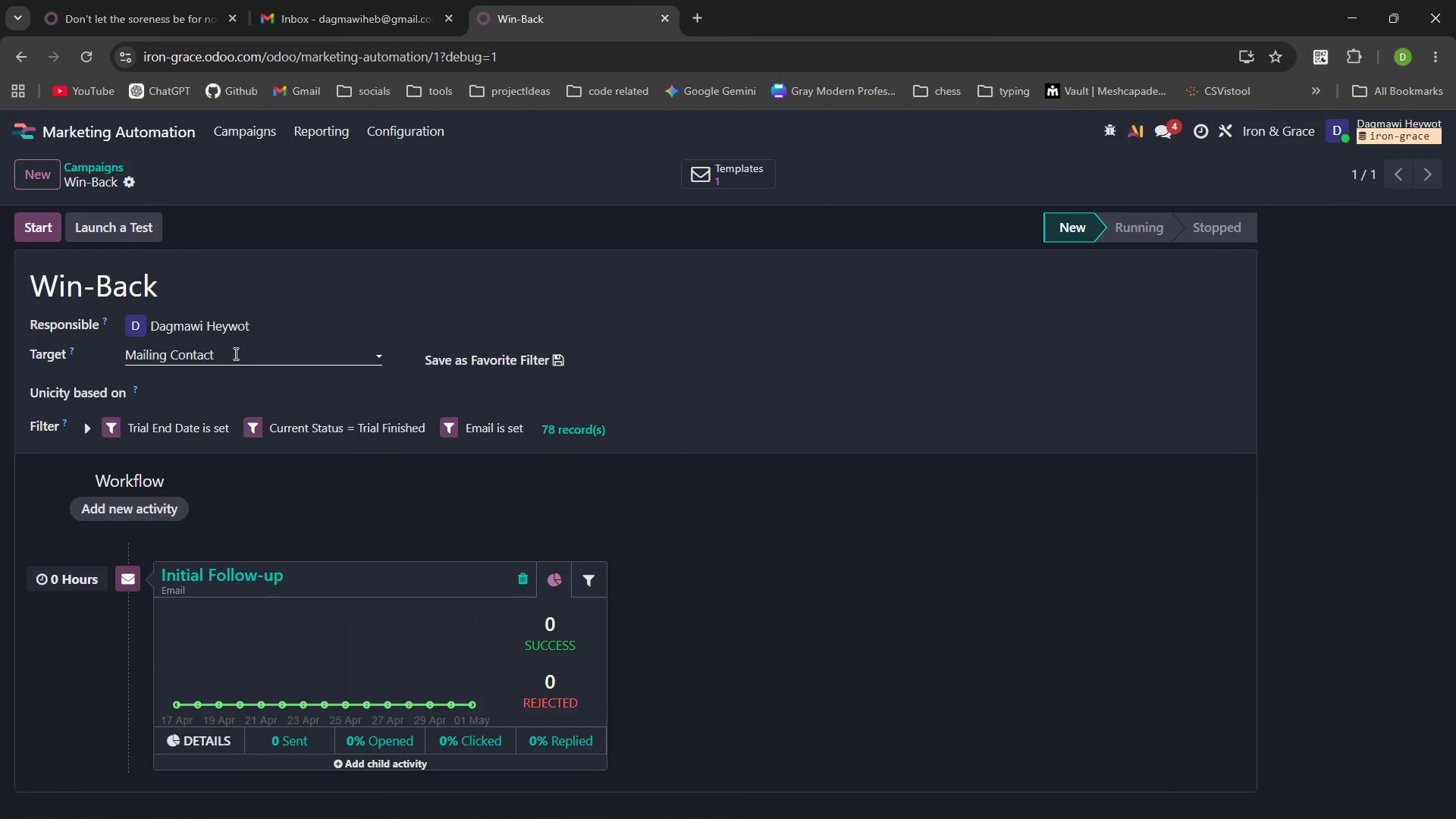 
left_click([234, 353])
 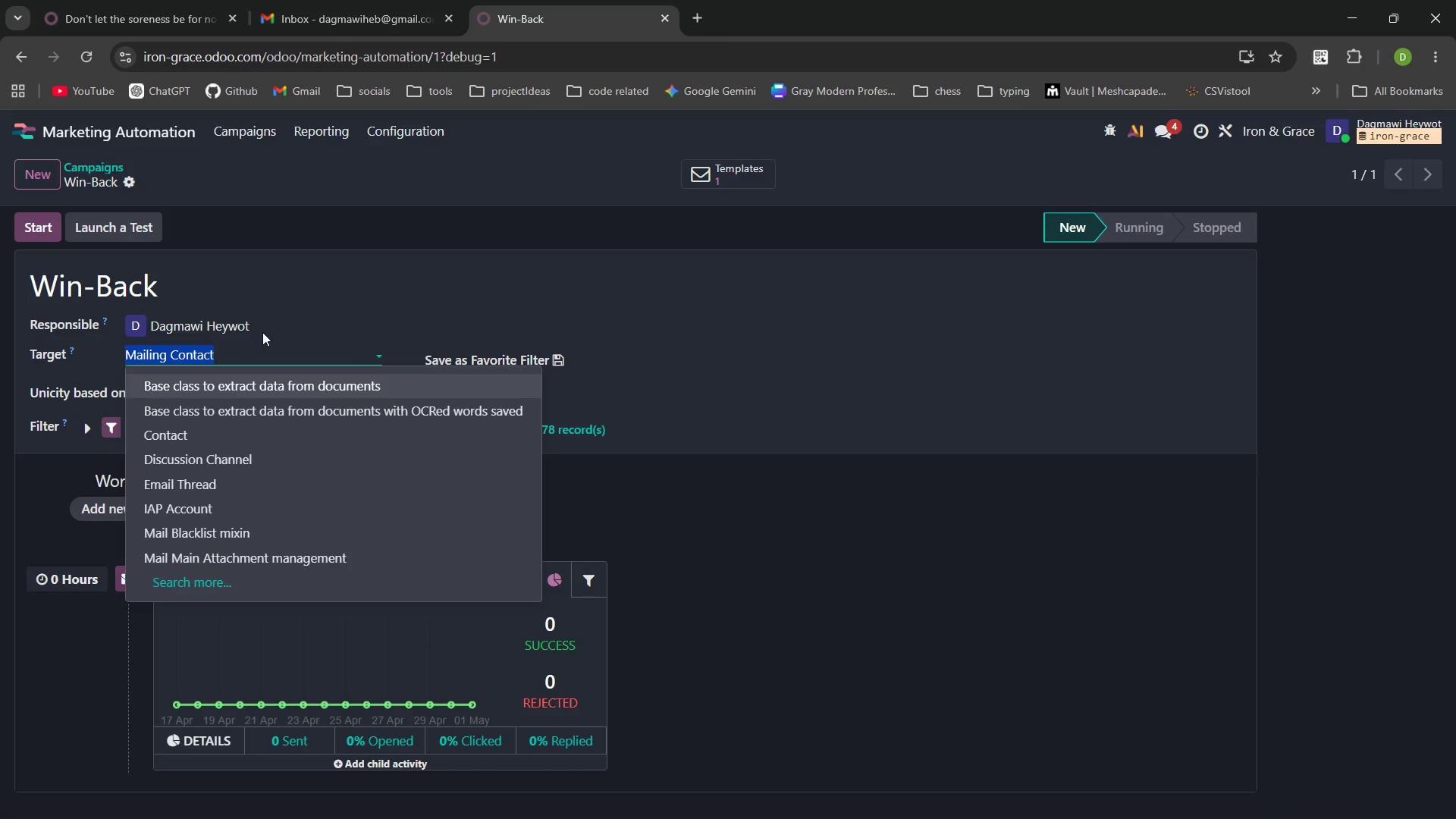 
left_click([345, 261])
 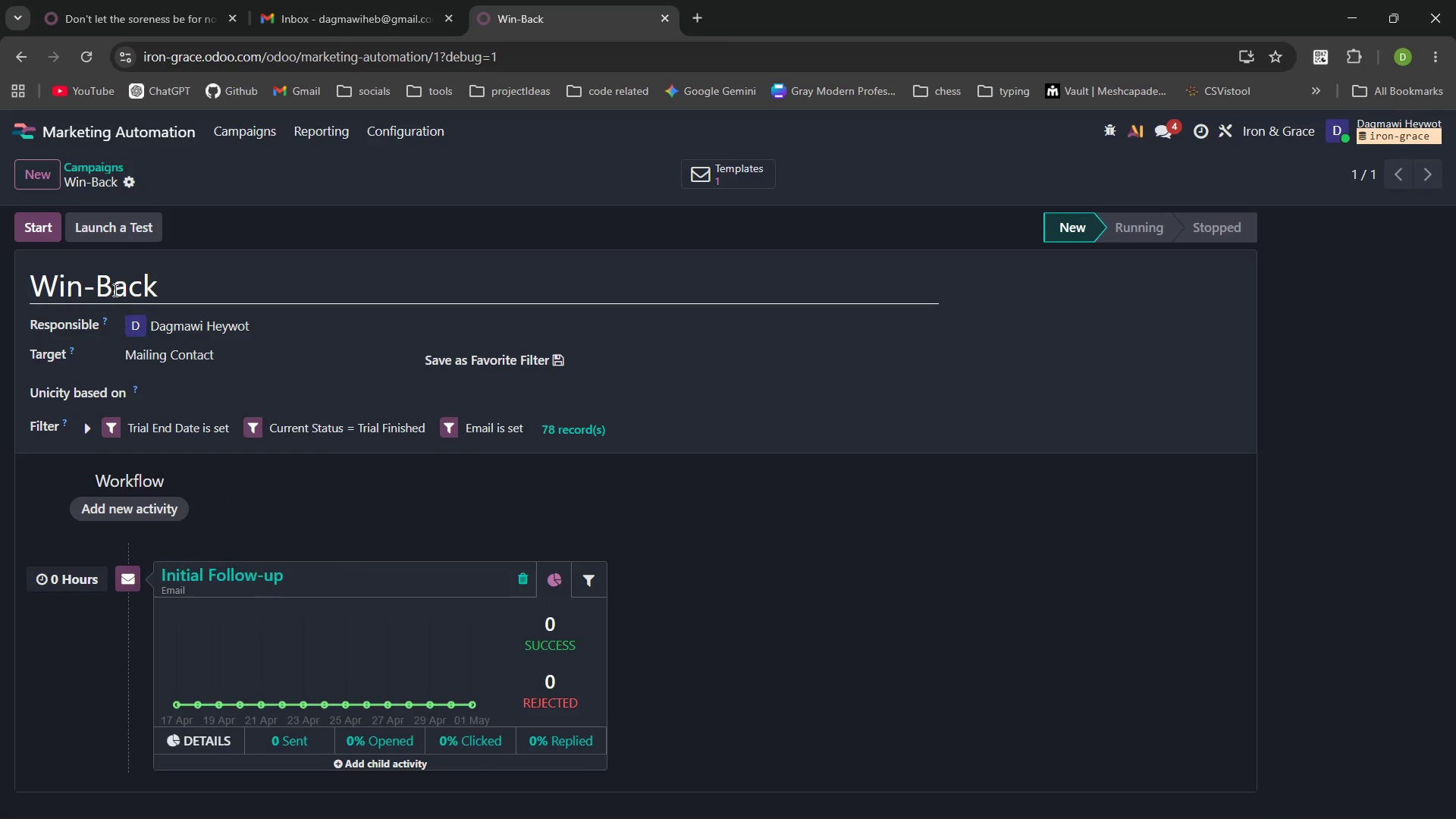 
mouse_move([110, 163])
 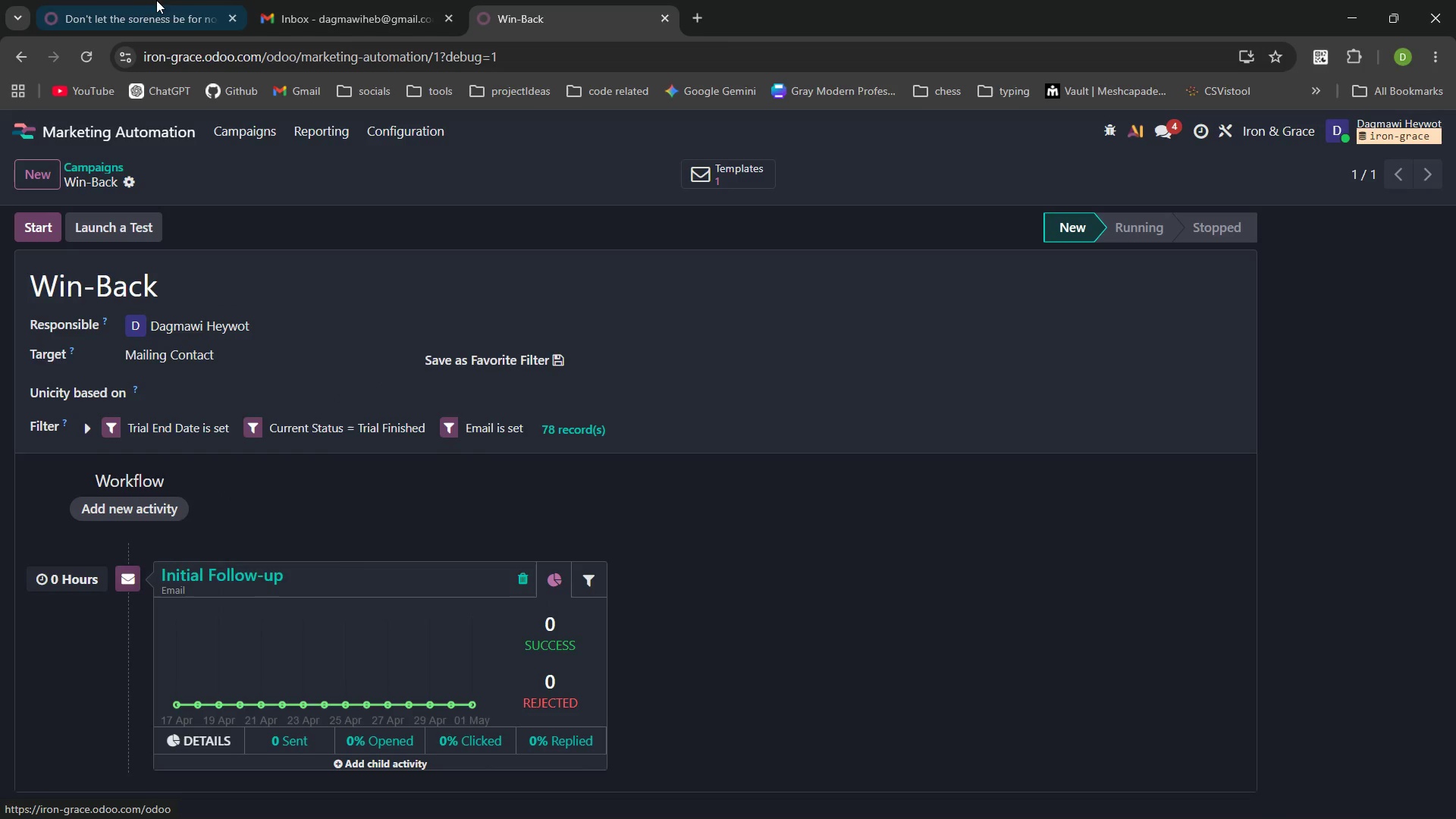 
left_click([157, 0])
 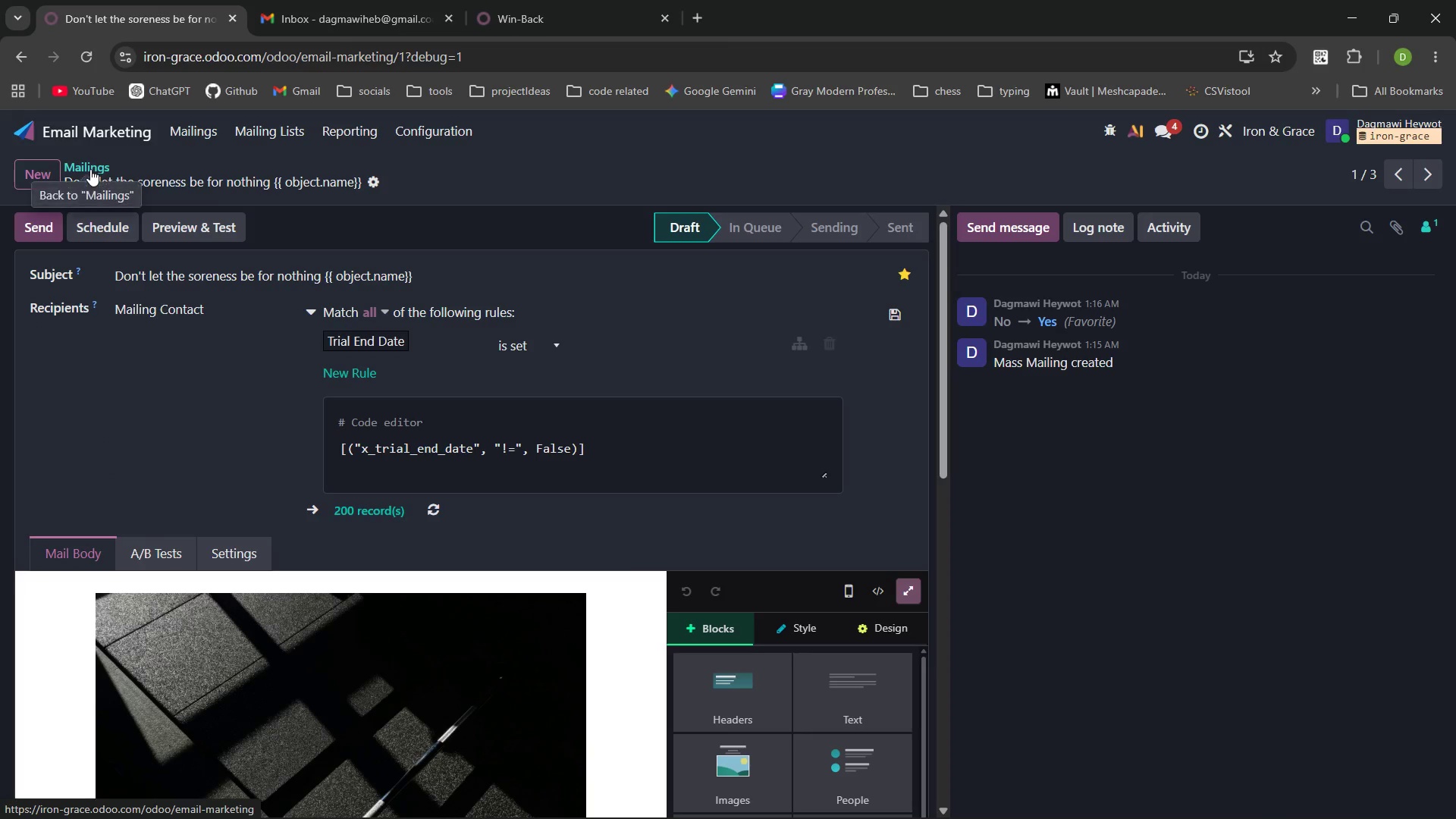 
left_click([90, 169])
 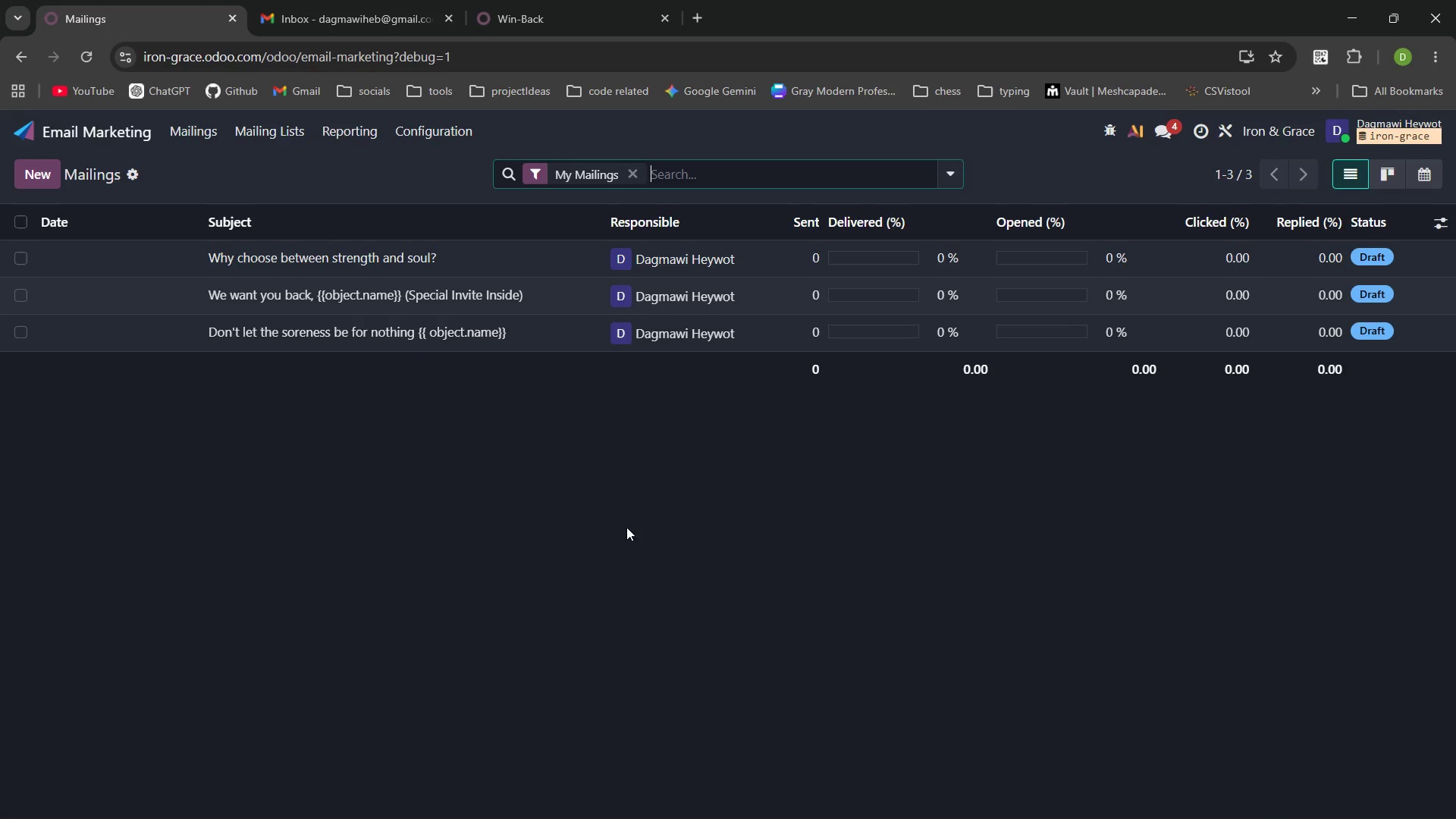 
left_click([339, 252])
 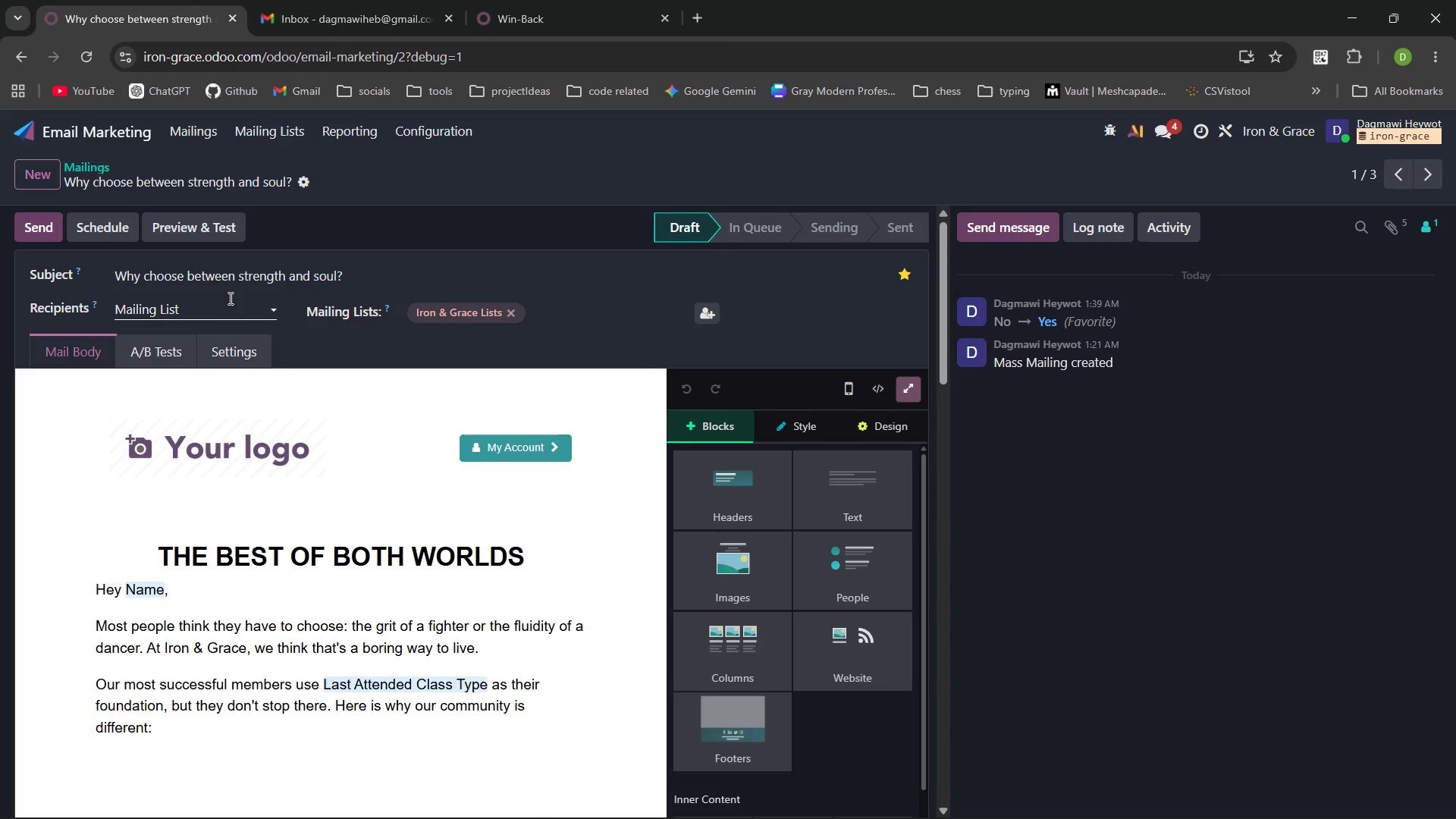 
left_click([227, 307])
 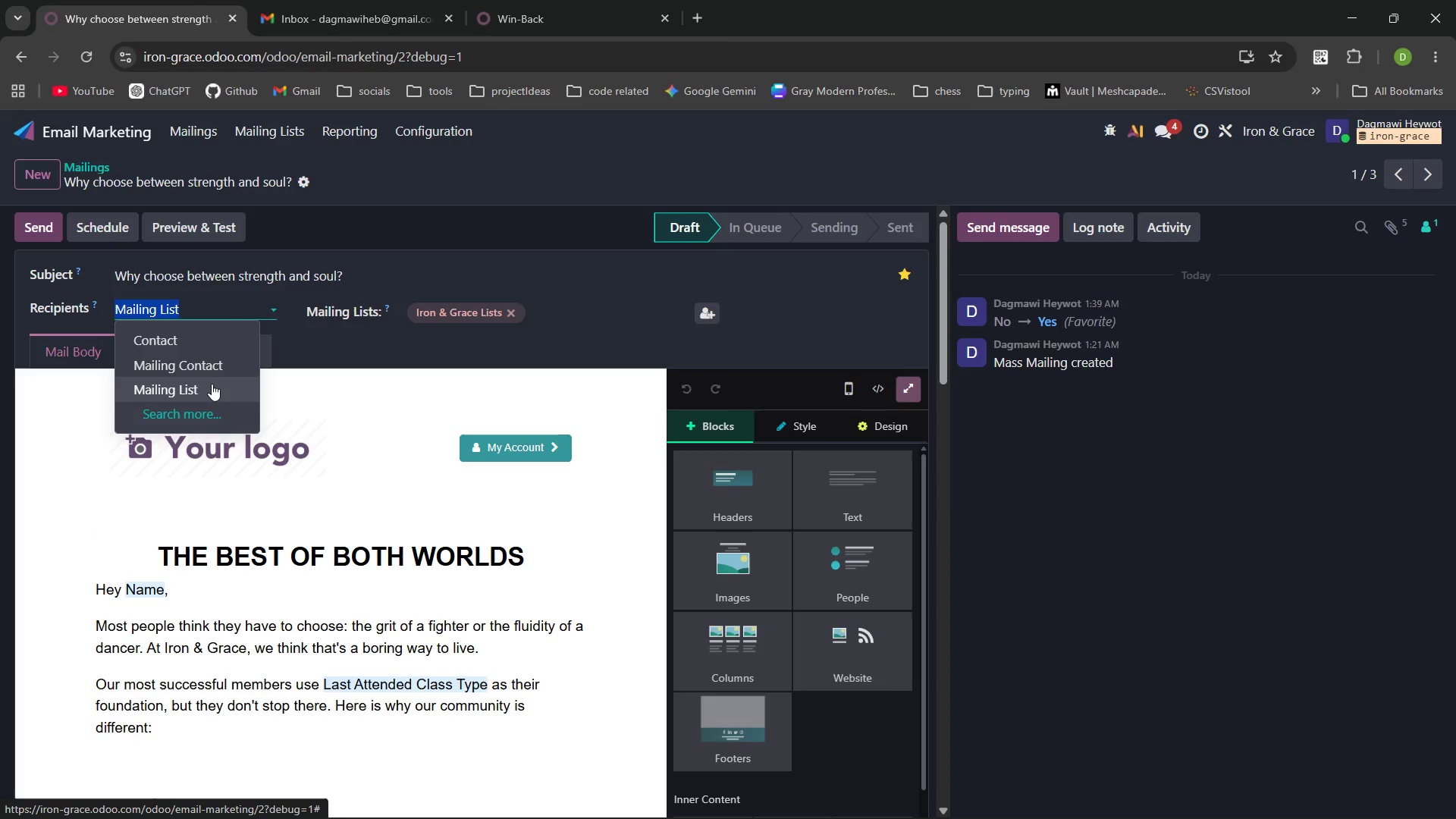 
wait(6.81)
 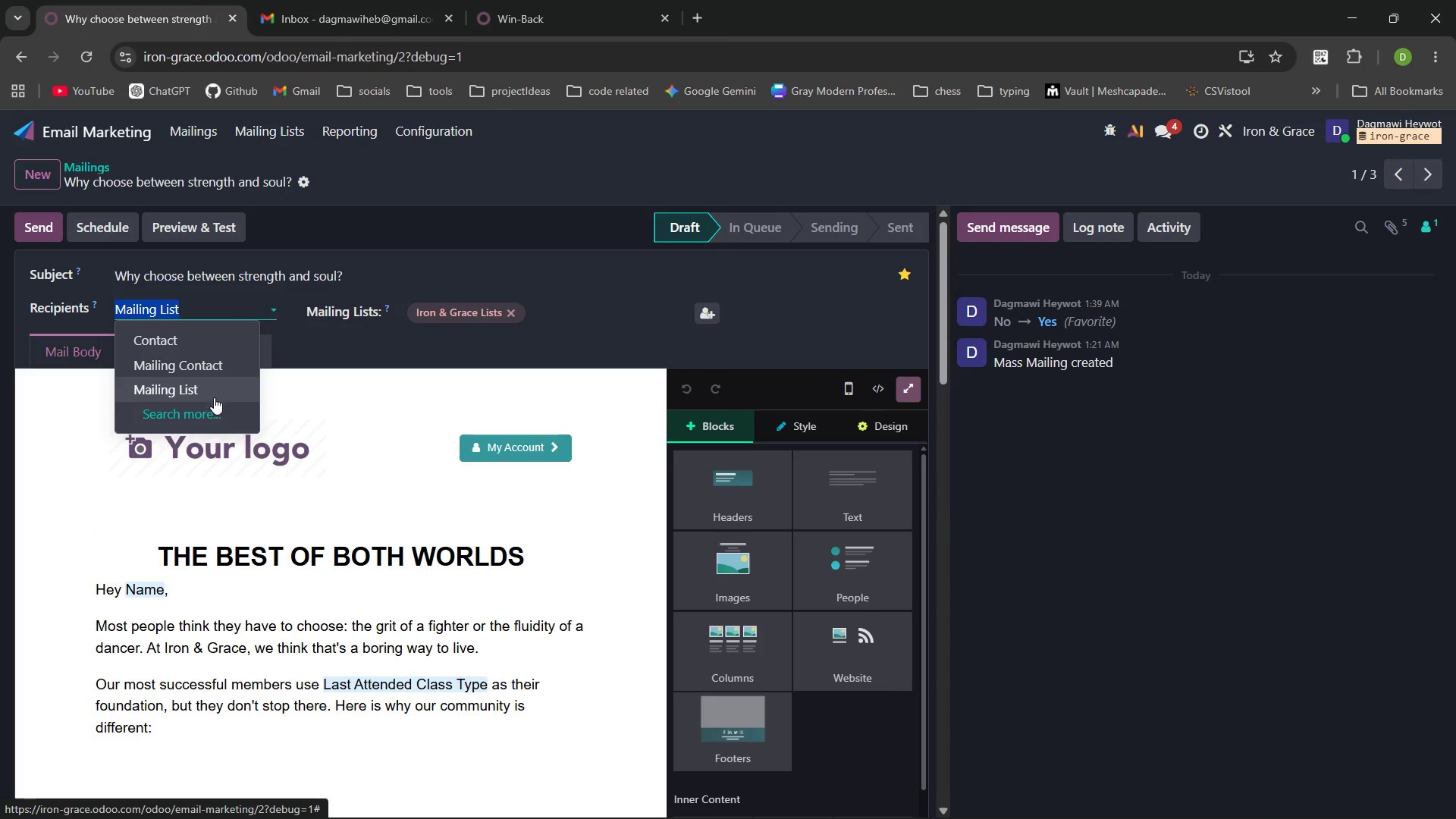 
left_click([211, 388])
 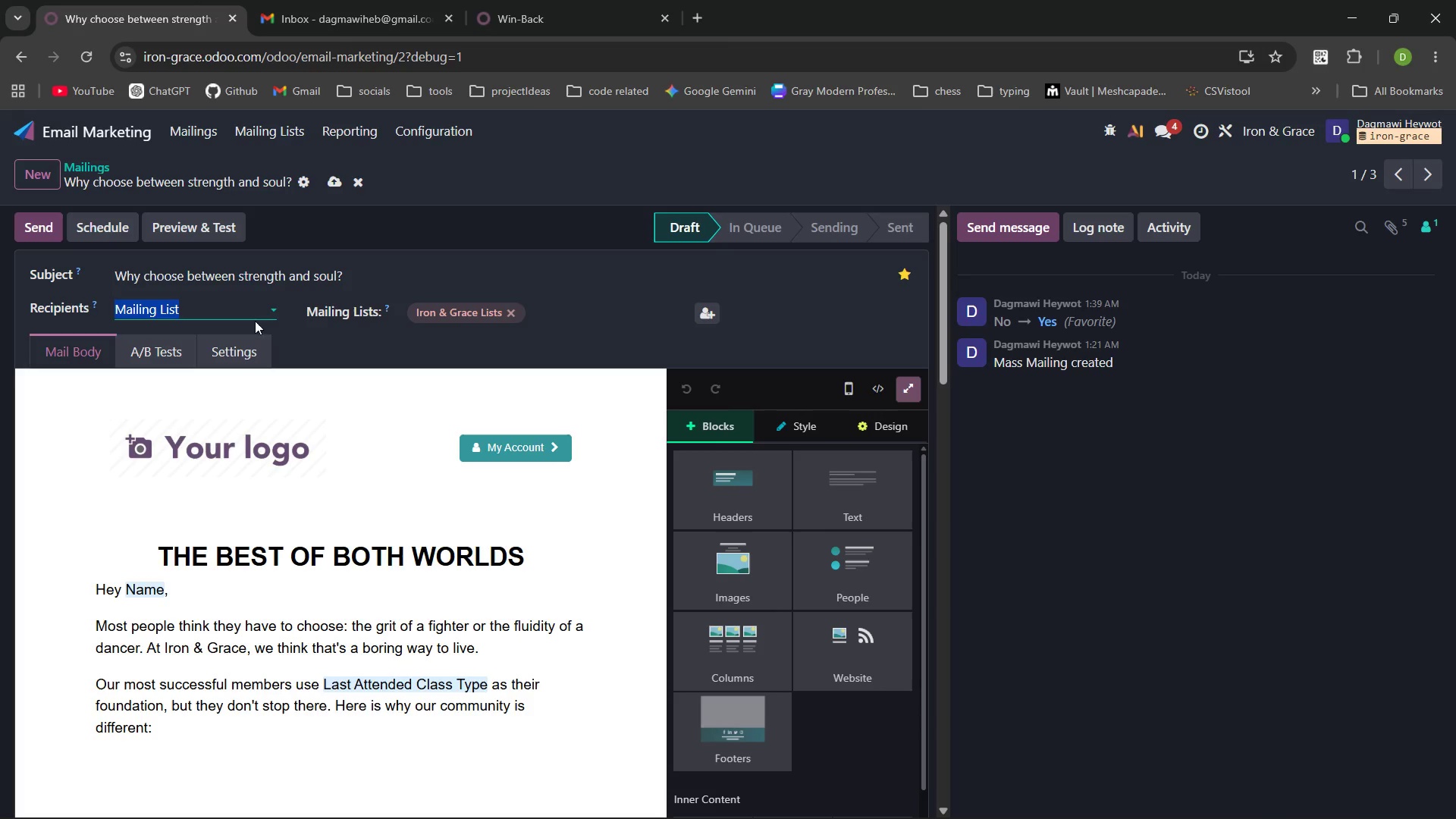 
left_click([256, 306])
 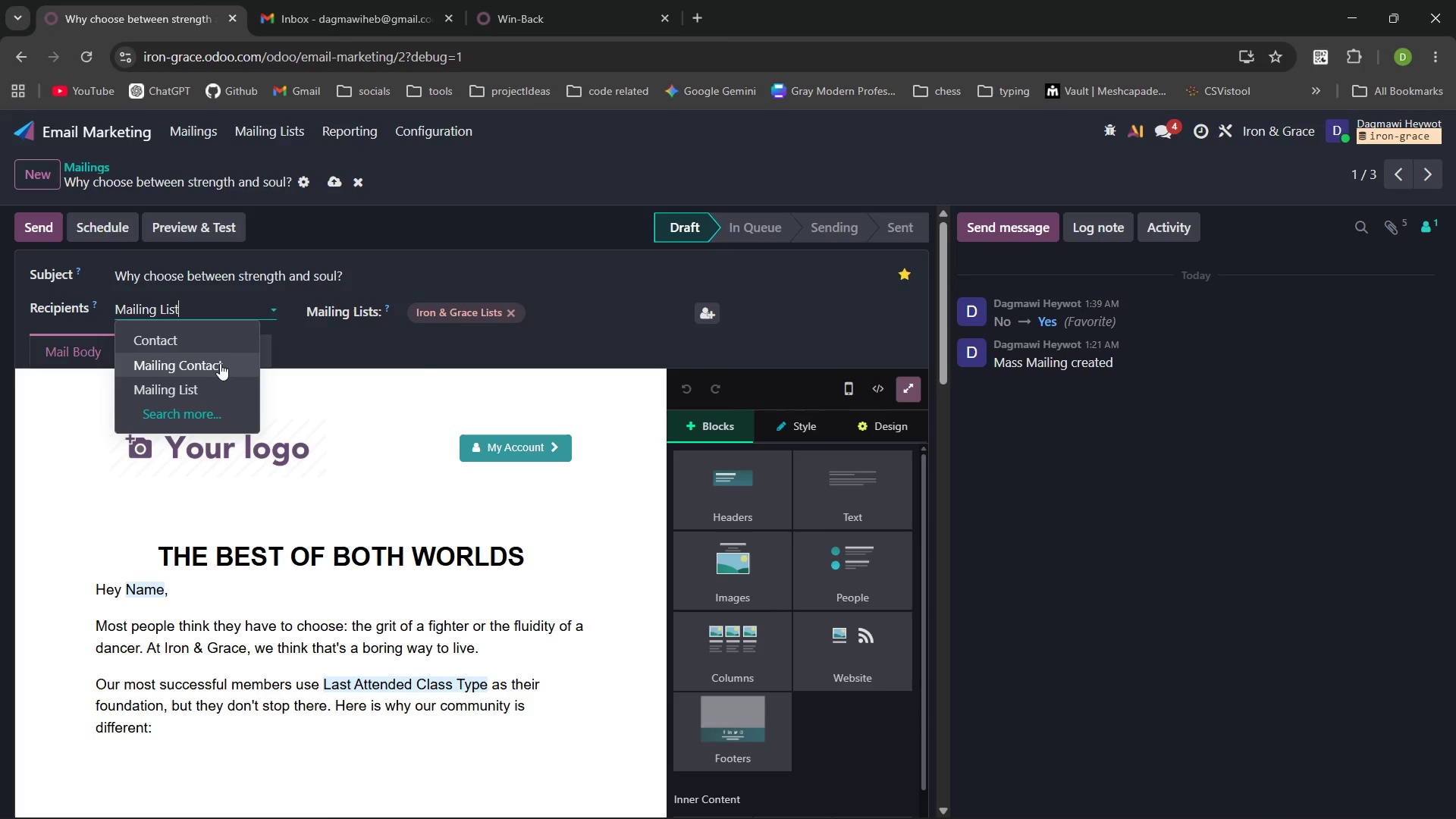 
left_click([220, 365])
 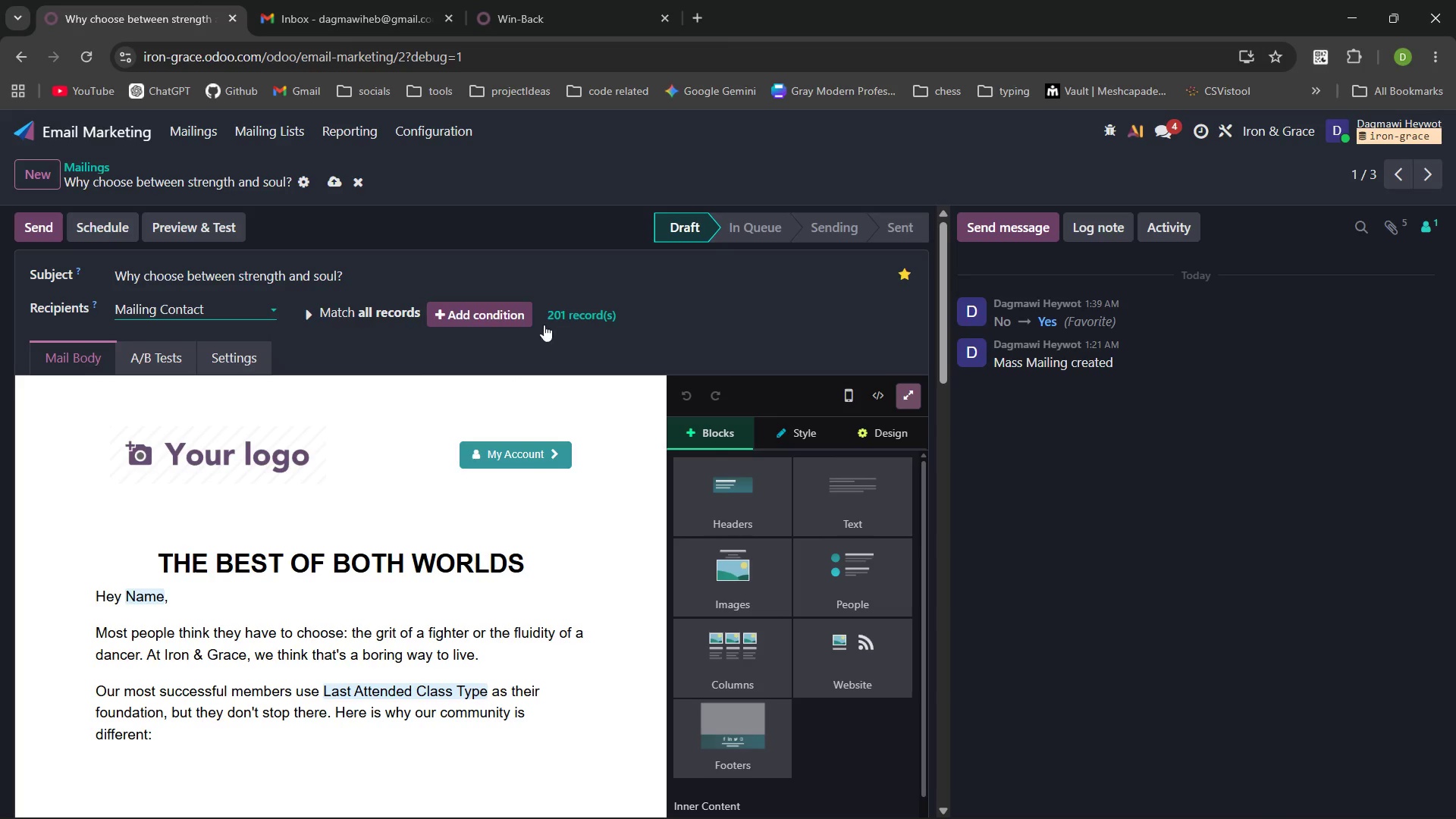 
left_click([505, 316])
 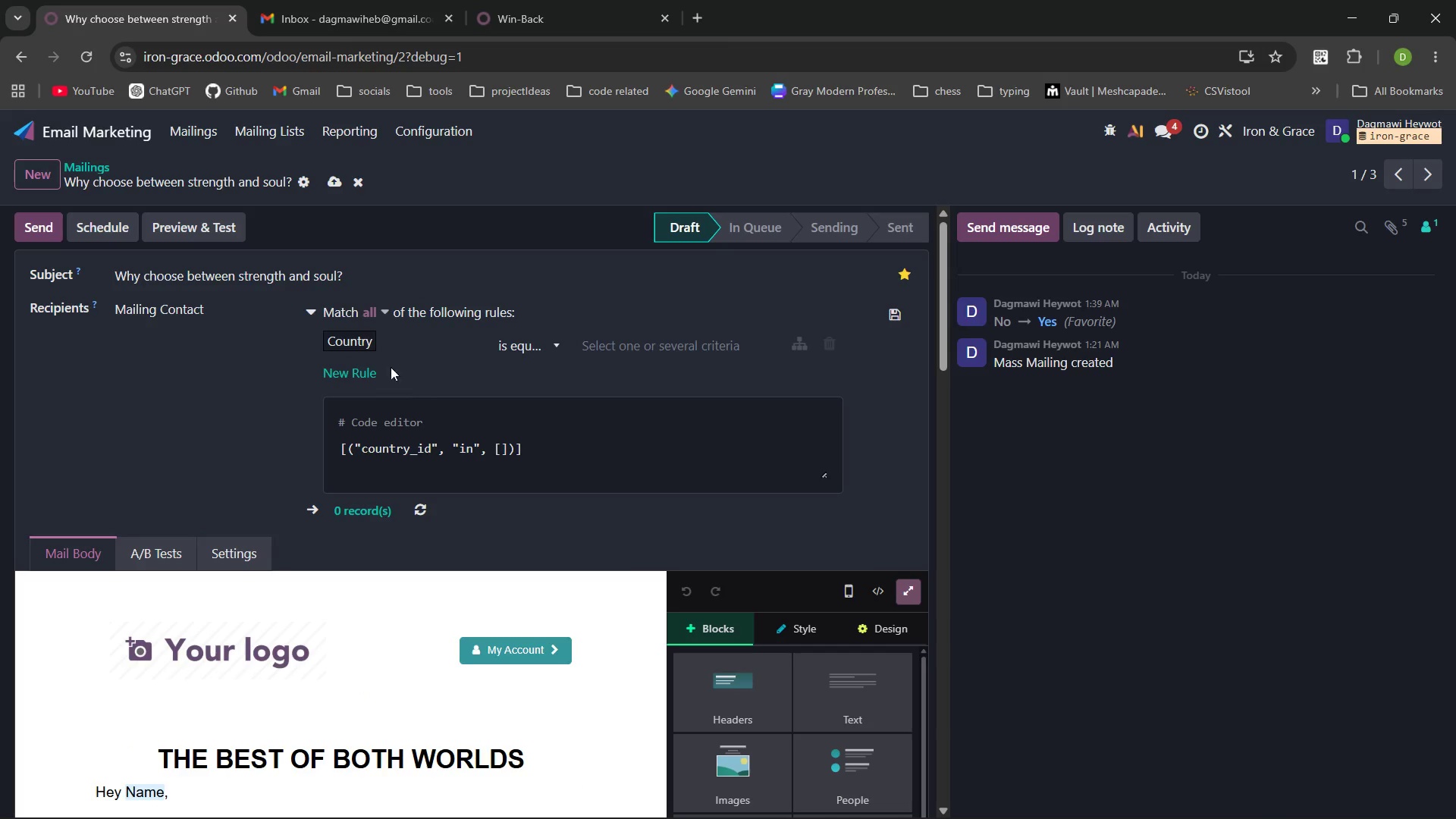 
left_click([391, 339])
 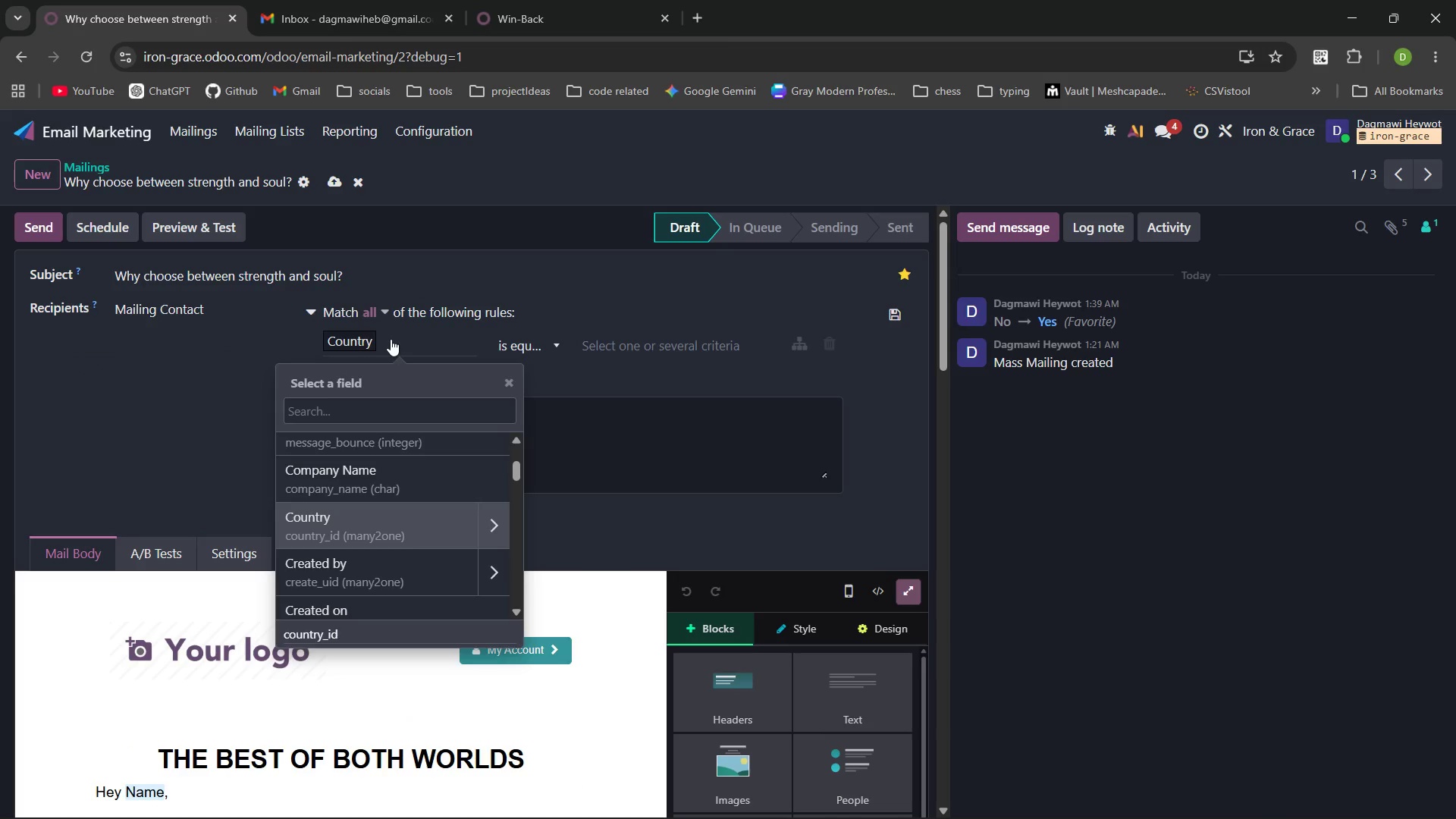 
type(trial)
 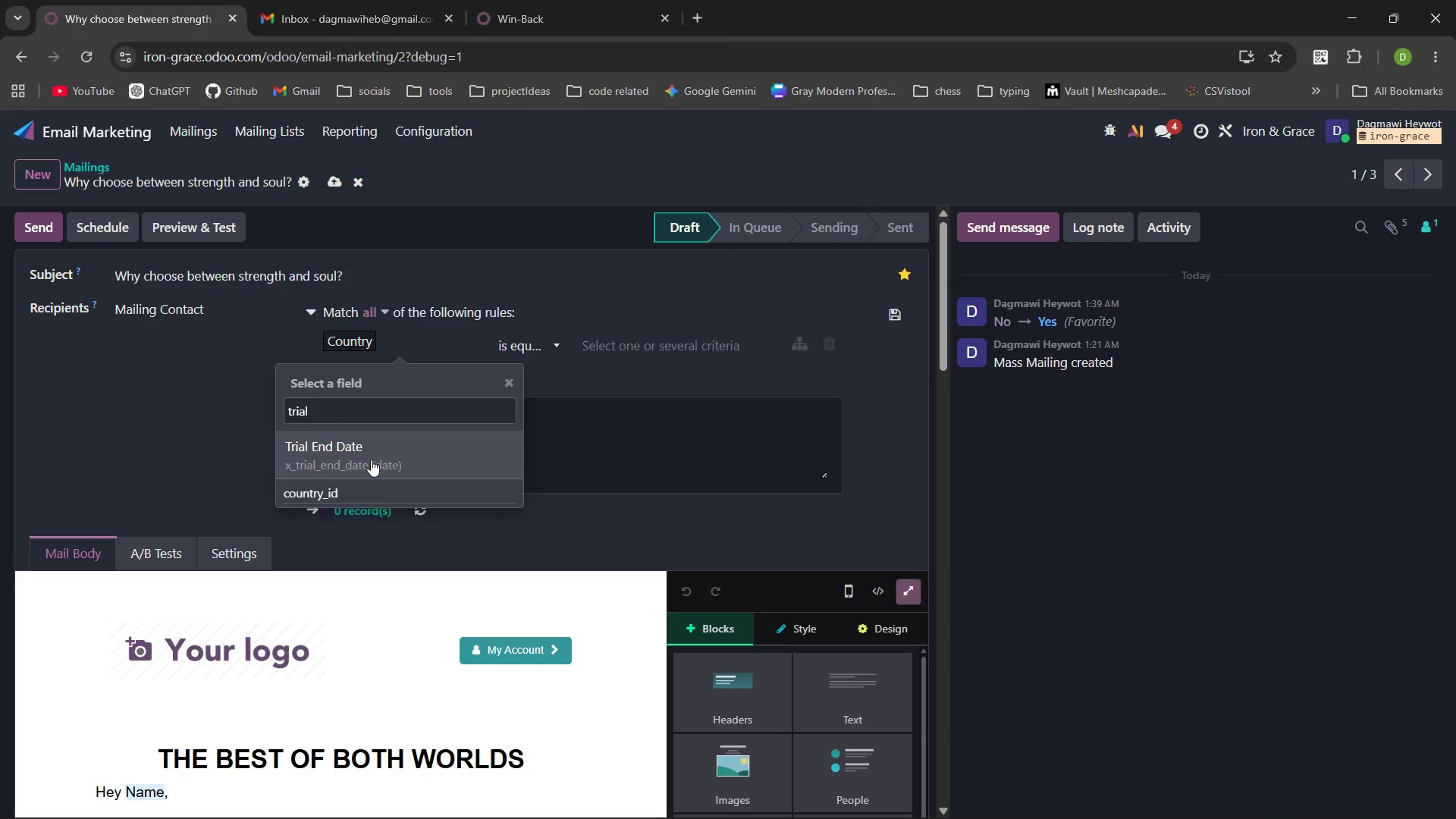 
left_click([371, 460])
 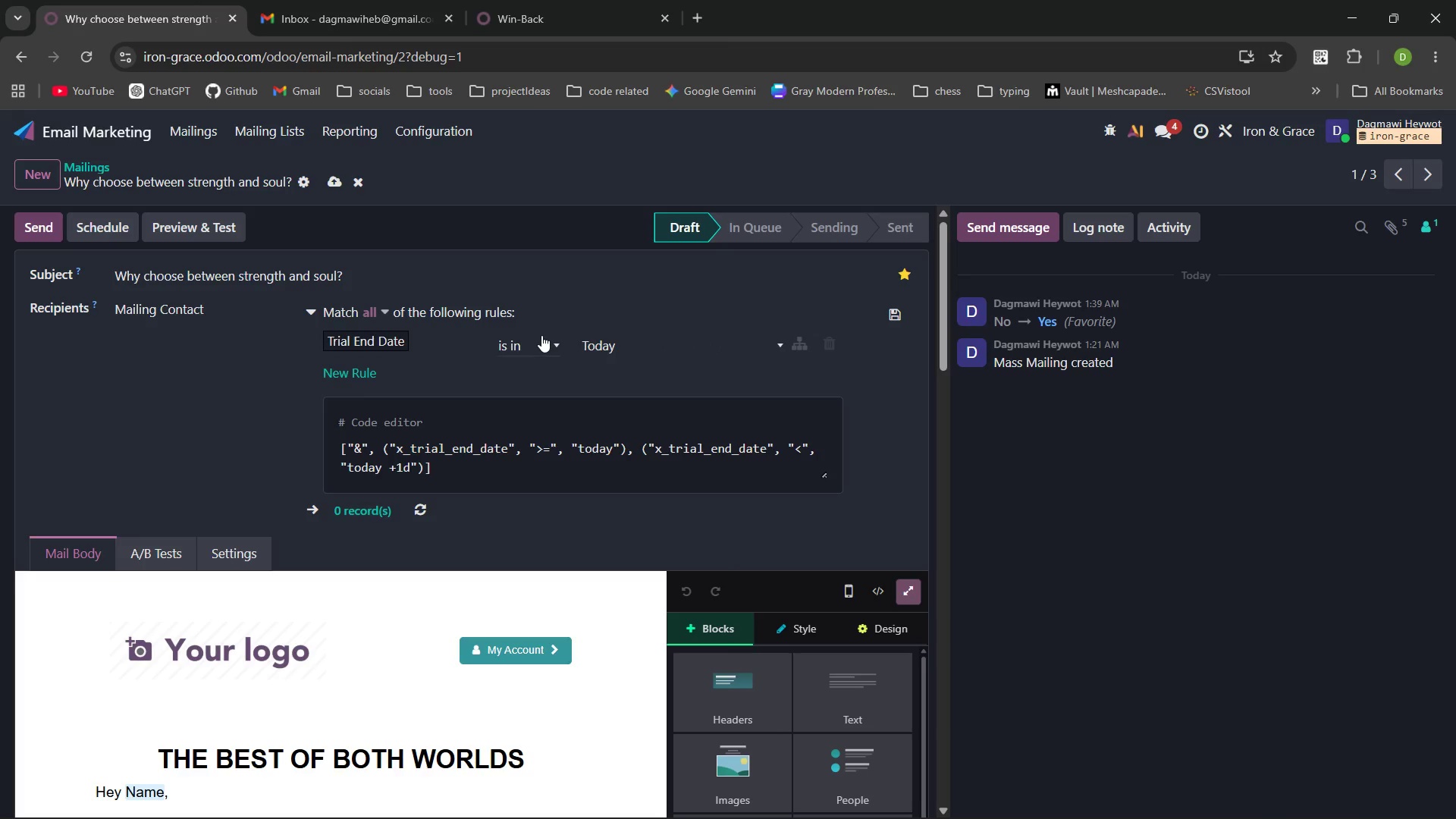 
left_click([541, 335])
 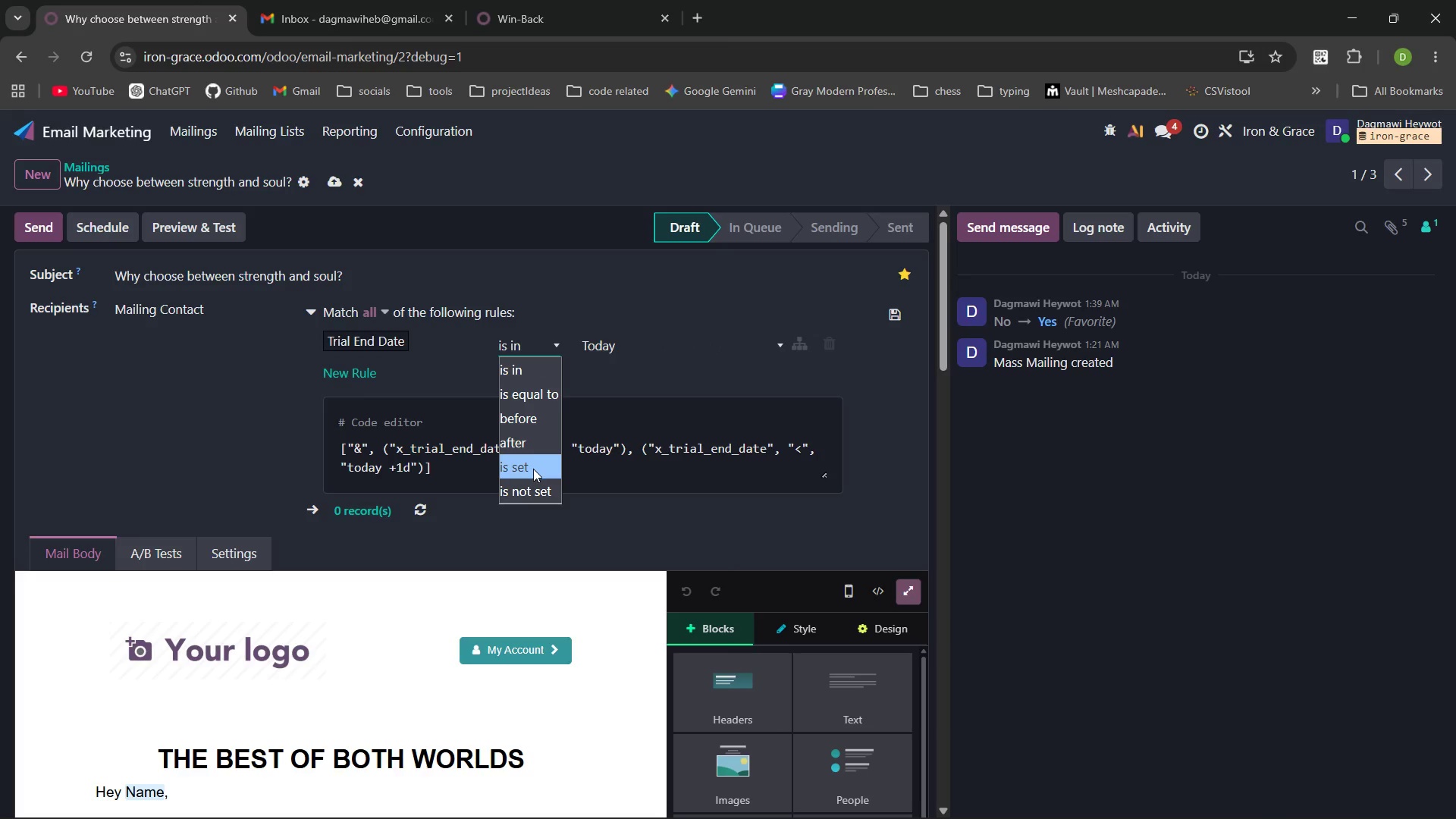 
left_click([533, 470])
 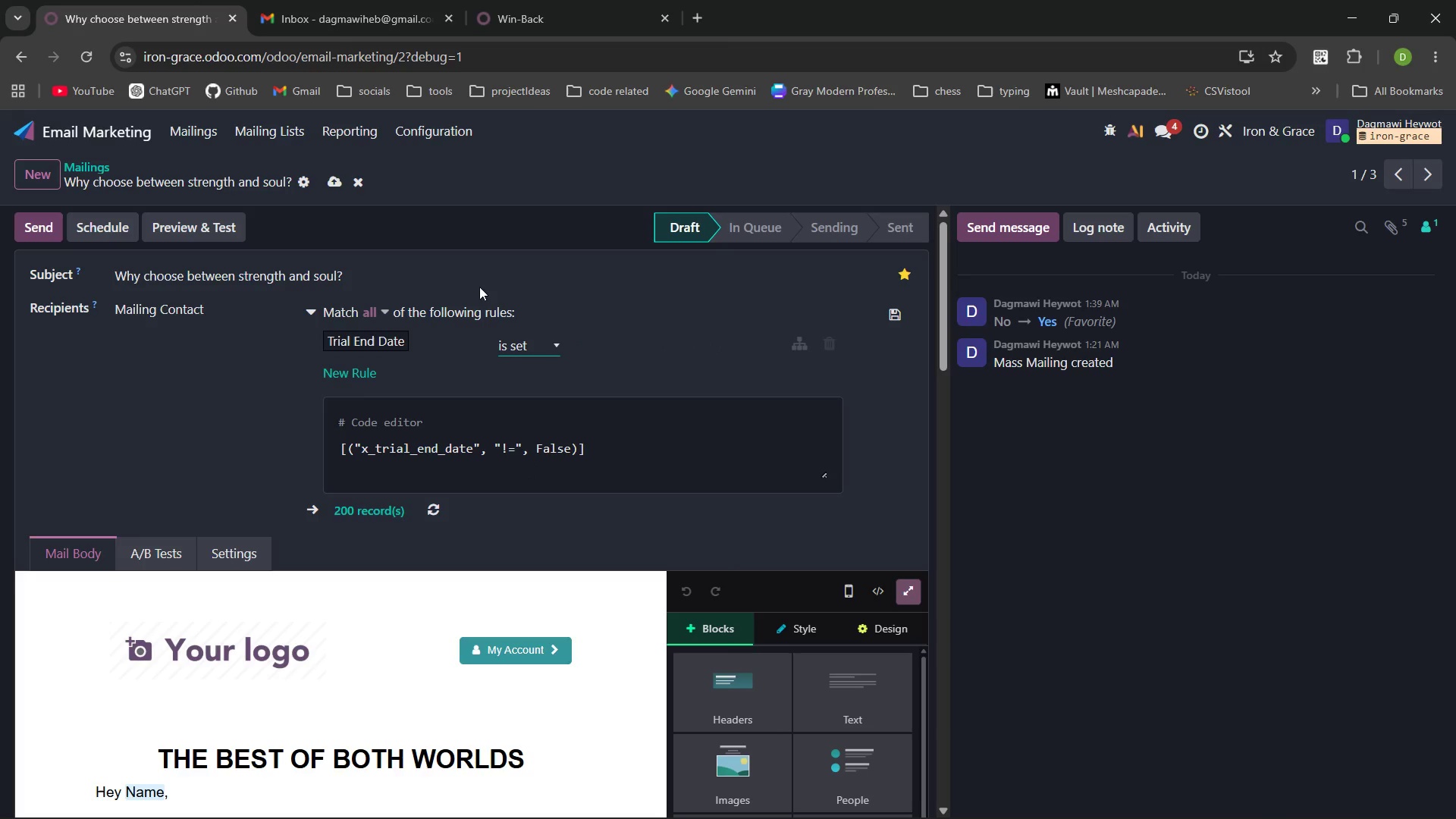 
left_click([333, 181])
 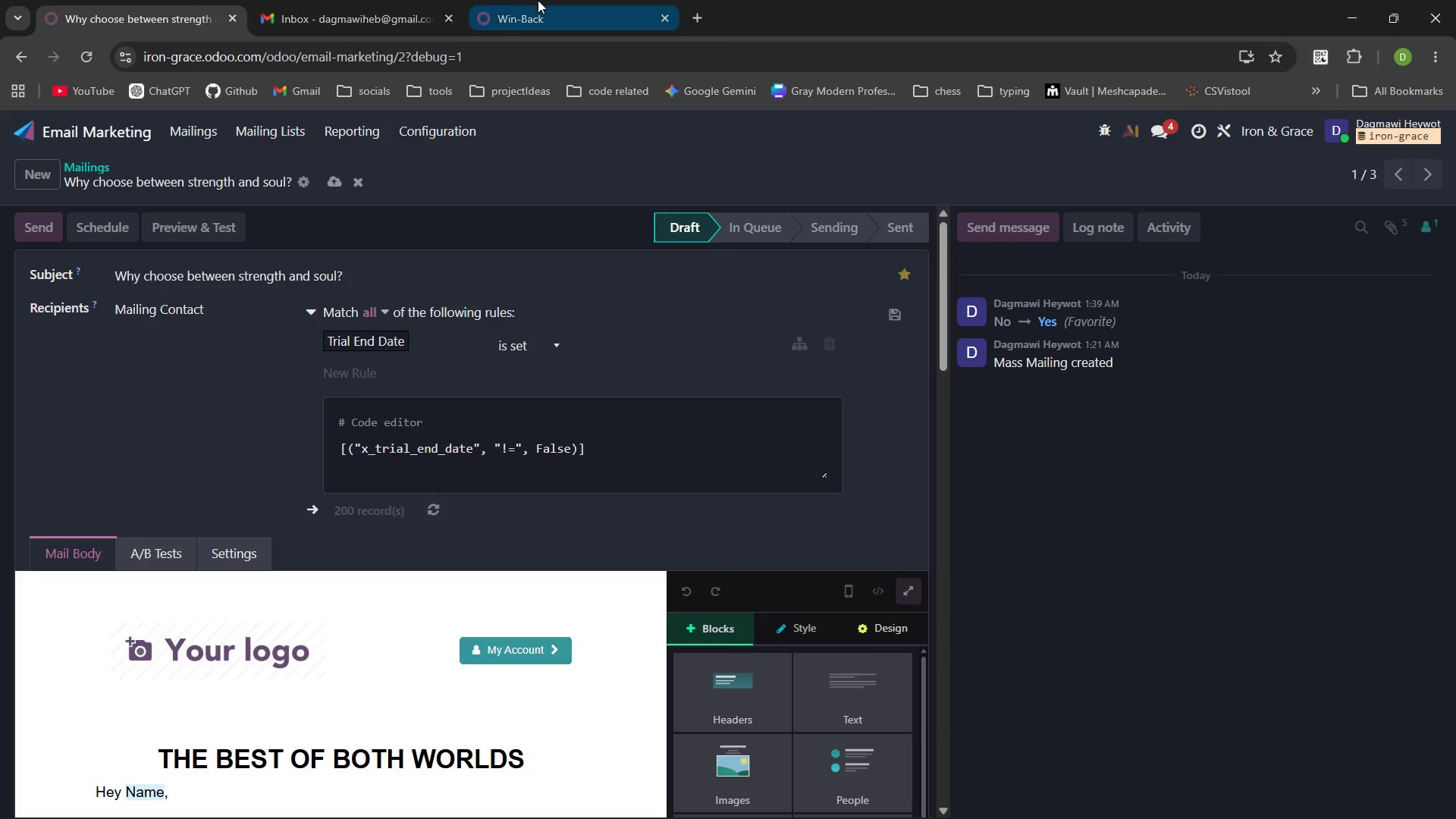 
left_click([538, 0])
 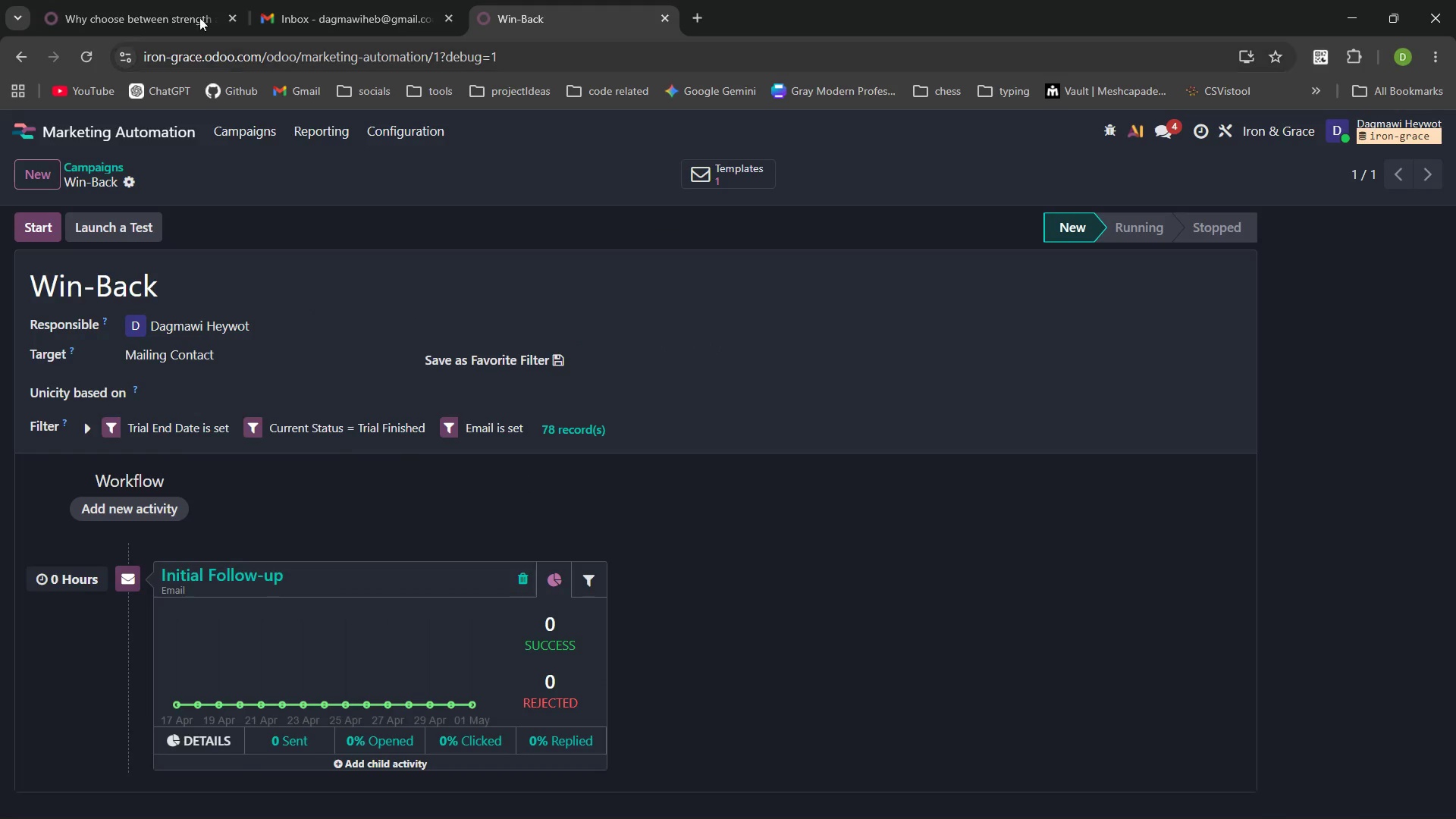 
left_click([167, 0])
 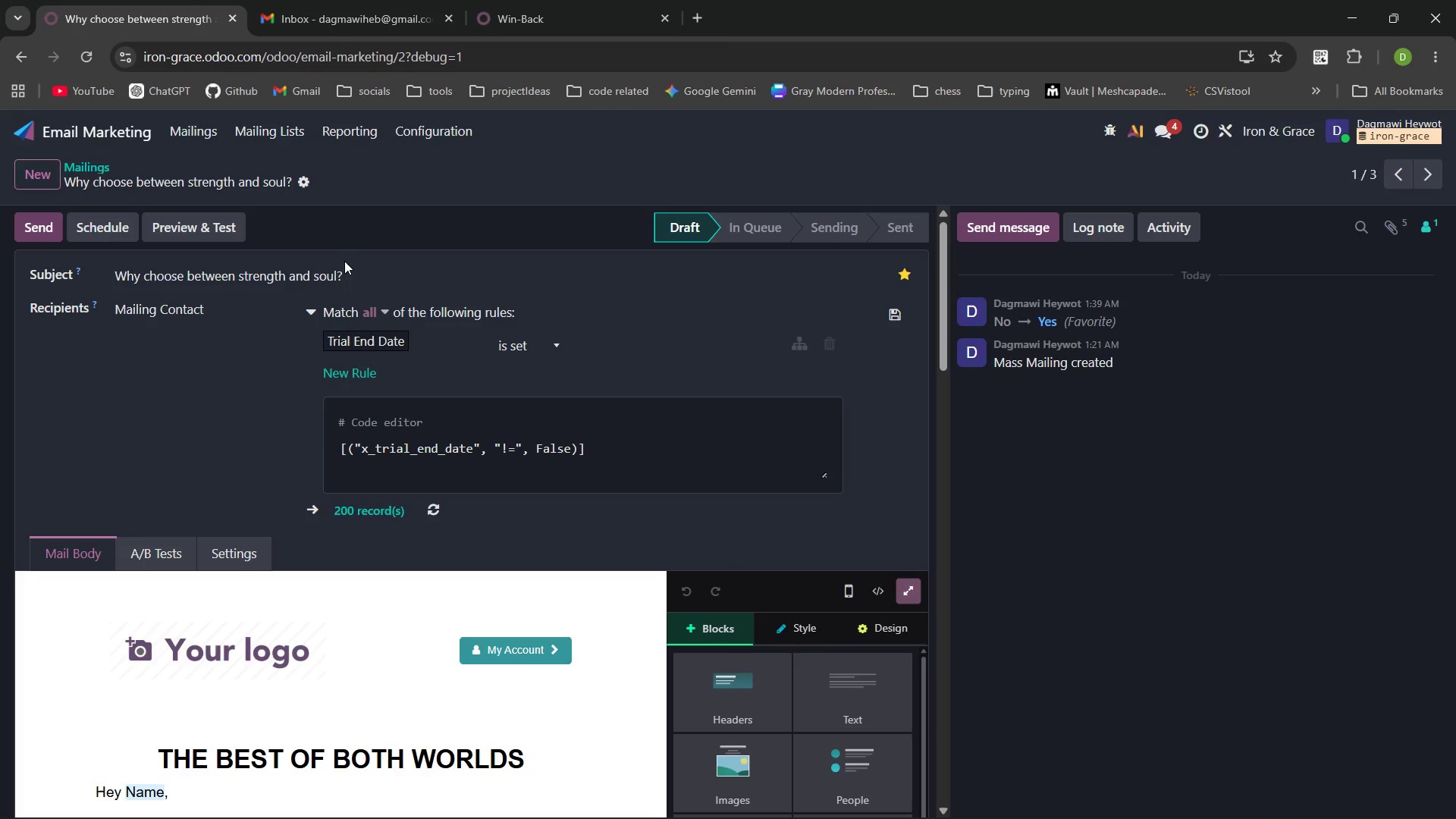 
left_click_drag(start_coordinate=[353, 271], to_coordinate=[22, 270])
 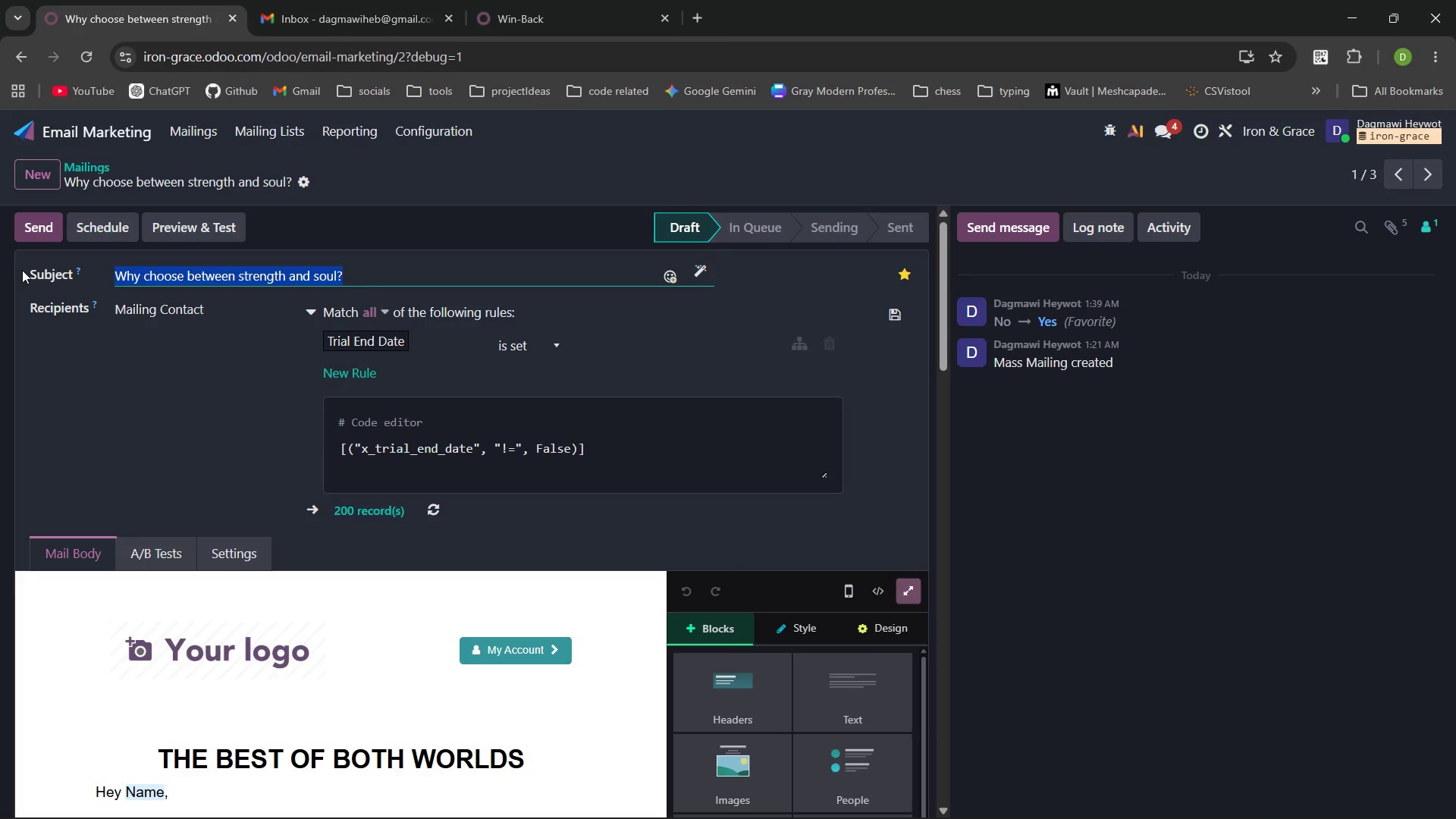 
hold_key(key=C, duration=0.38)
 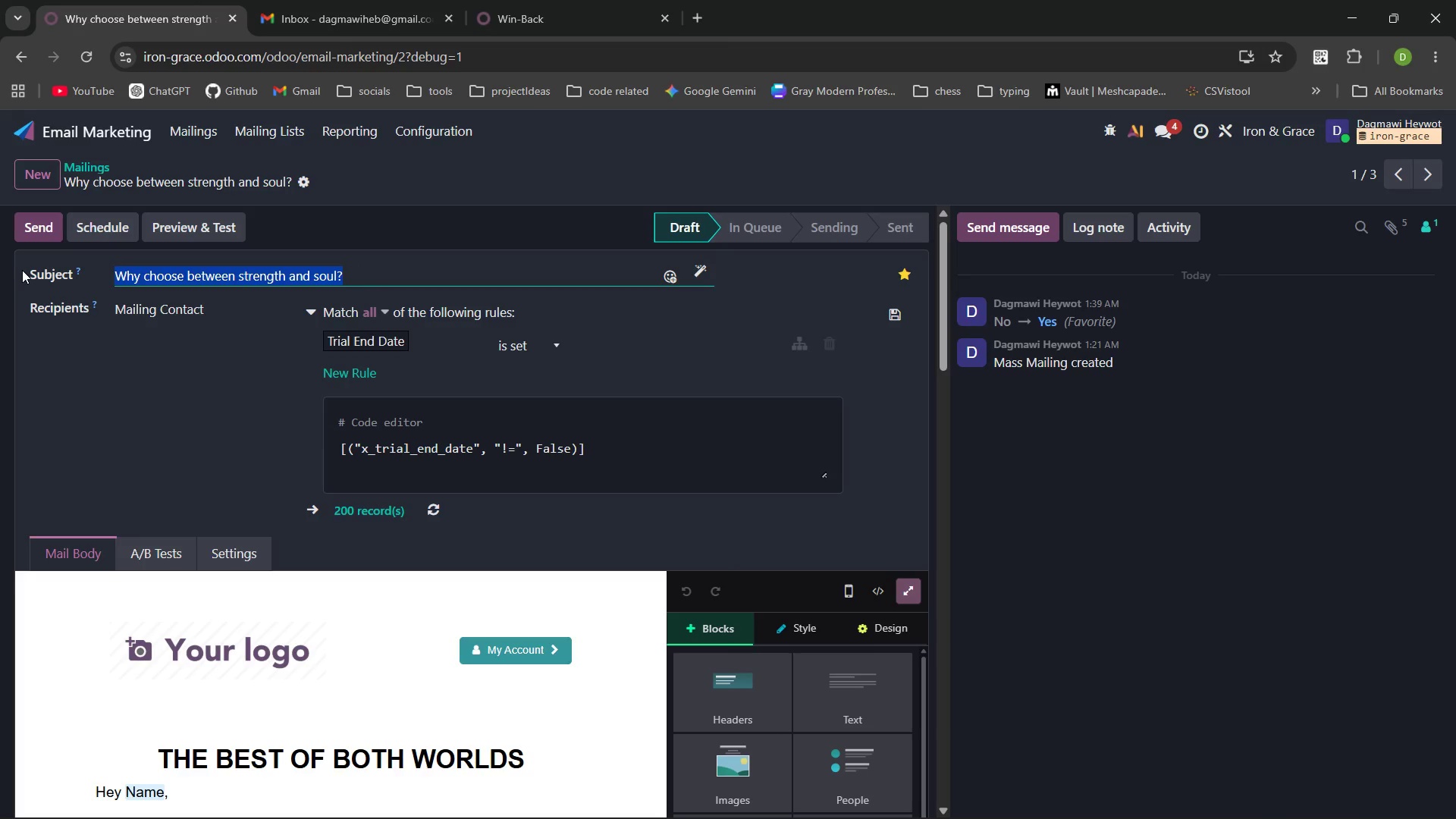 
key(Control+C)
 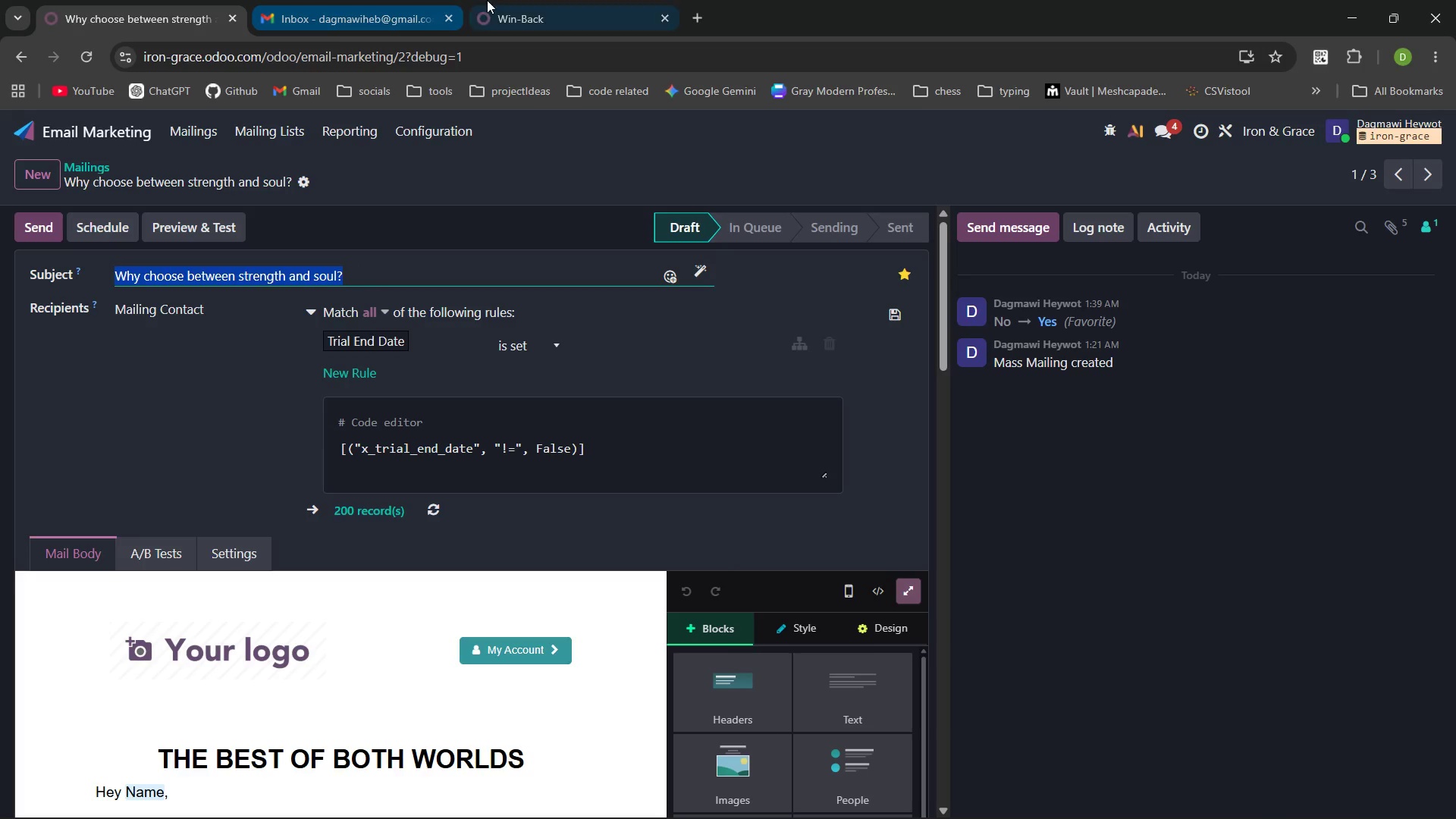 
left_click([487, 0])
 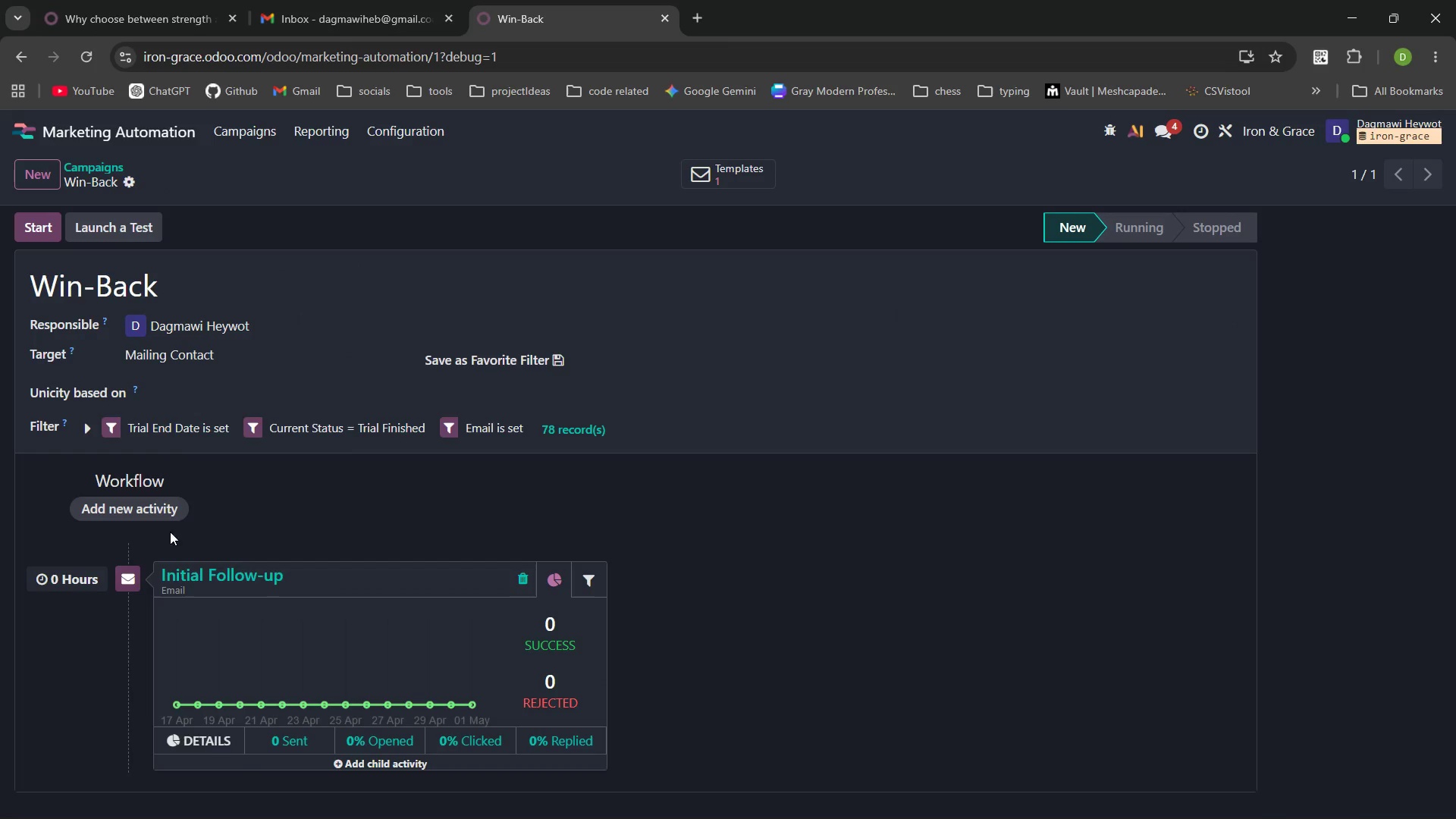 
left_click([140, 513])
 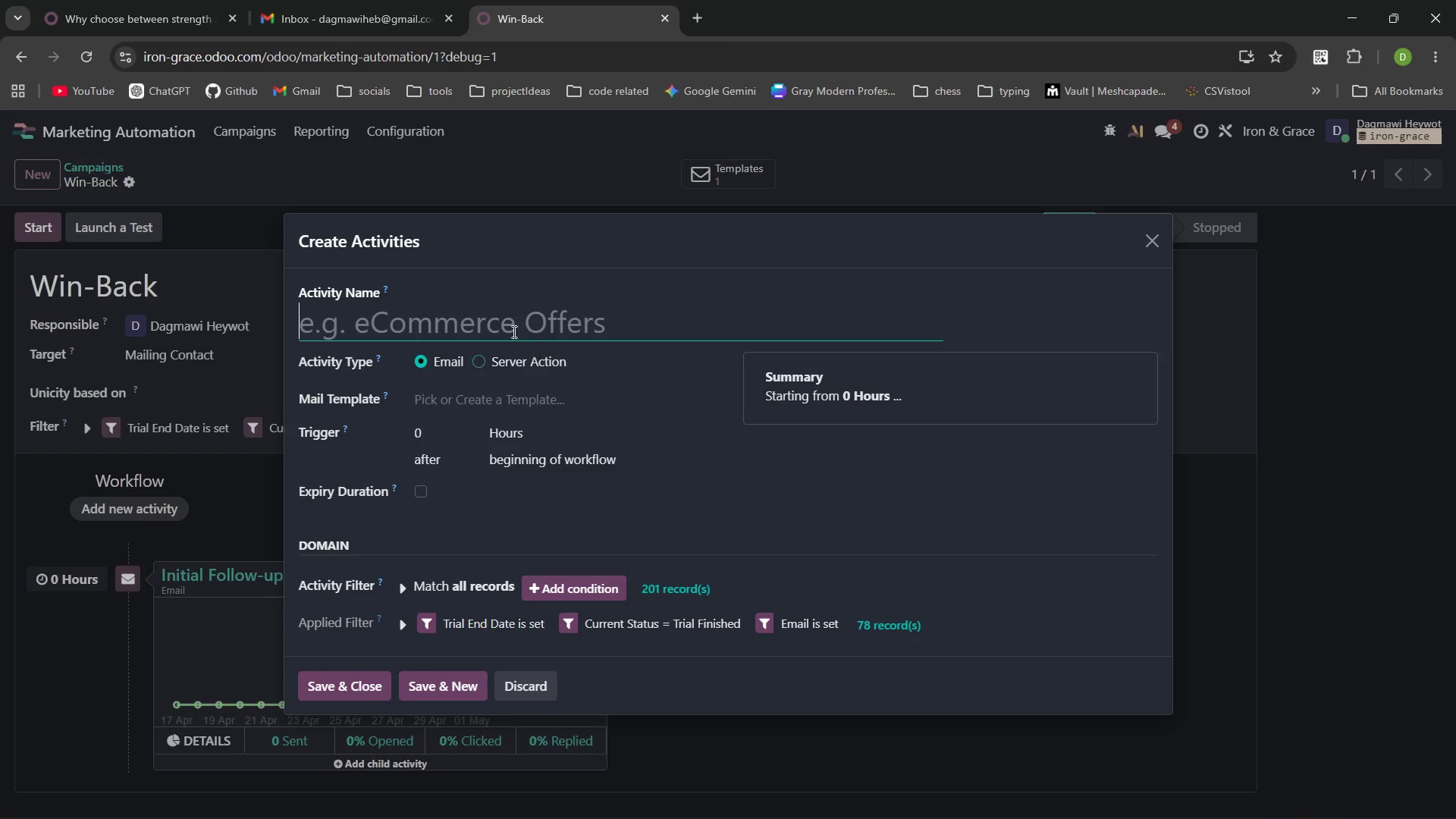 
hold_key(key=ControlLeft, duration=0.89)
 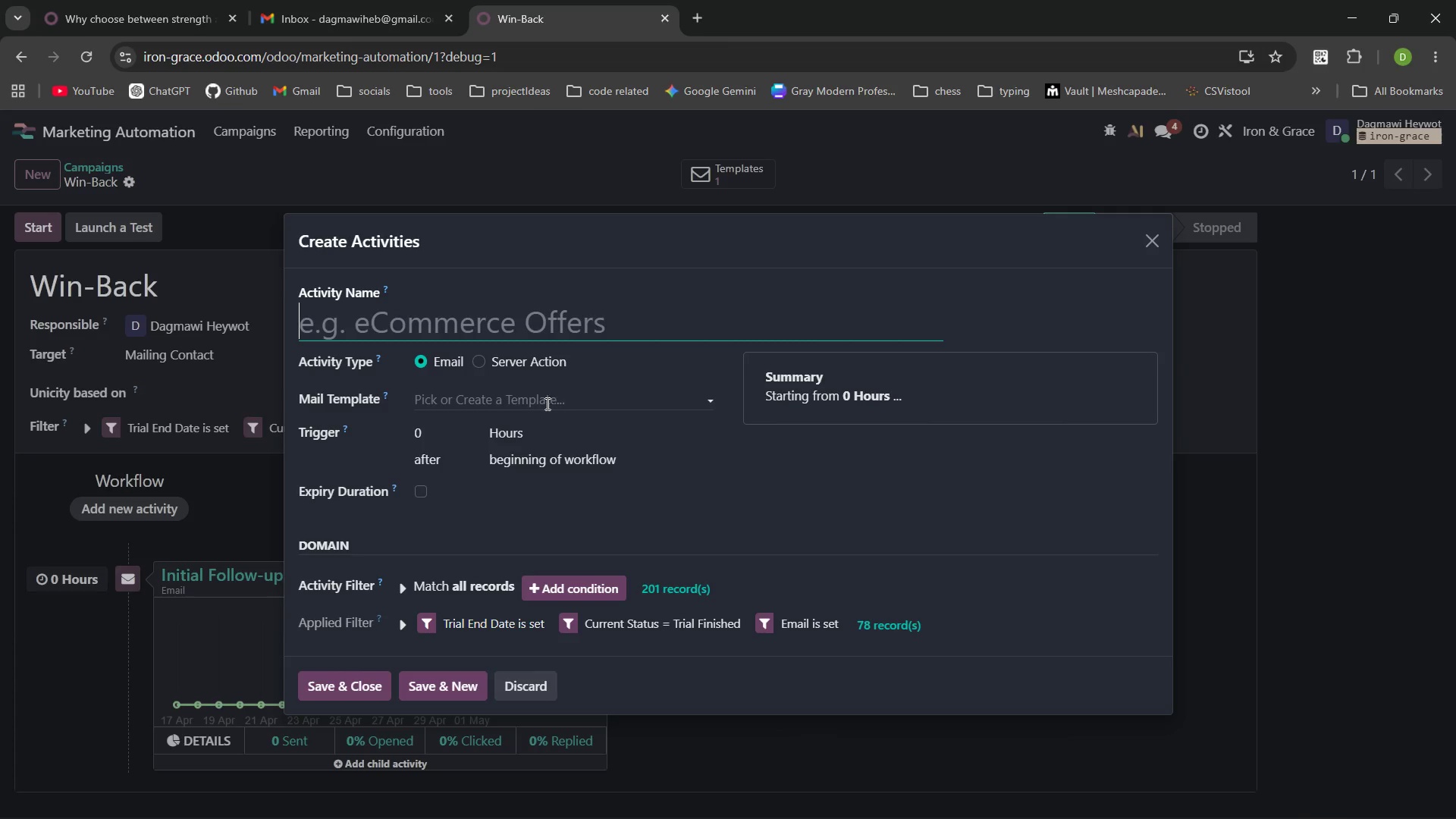 
left_click([545, 403])
 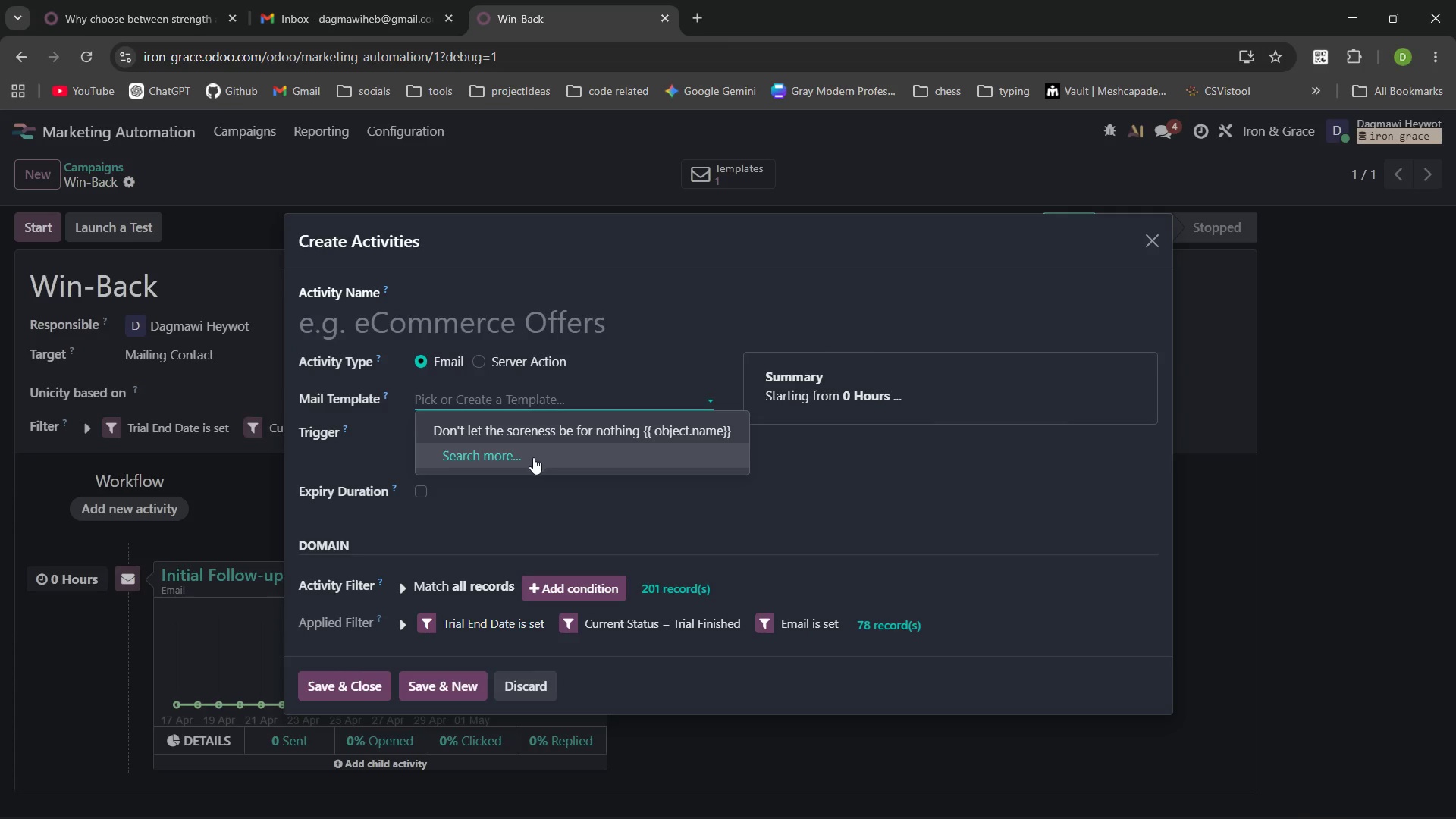 
left_click([532, 459])
 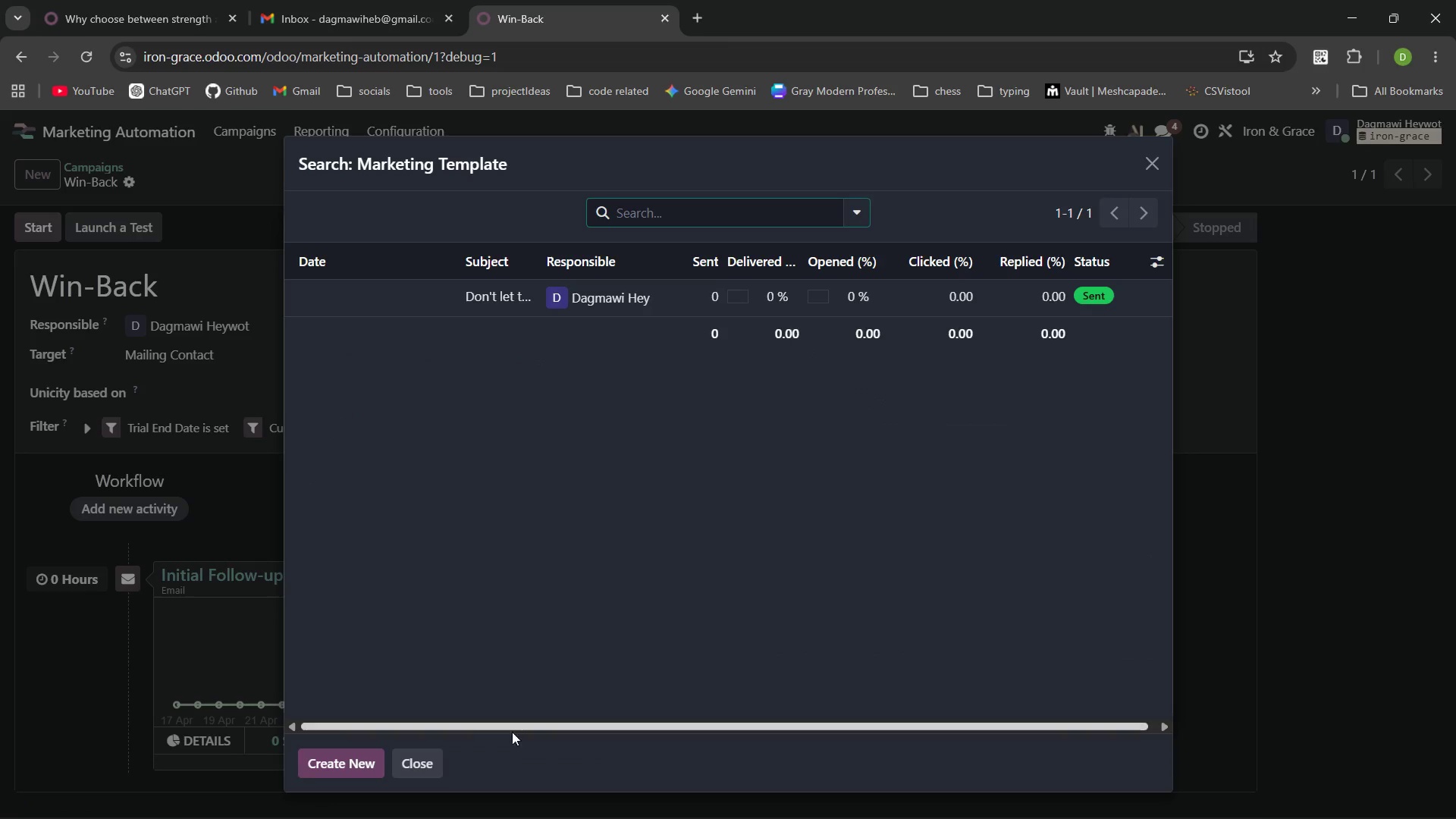 
left_click([362, 759])
 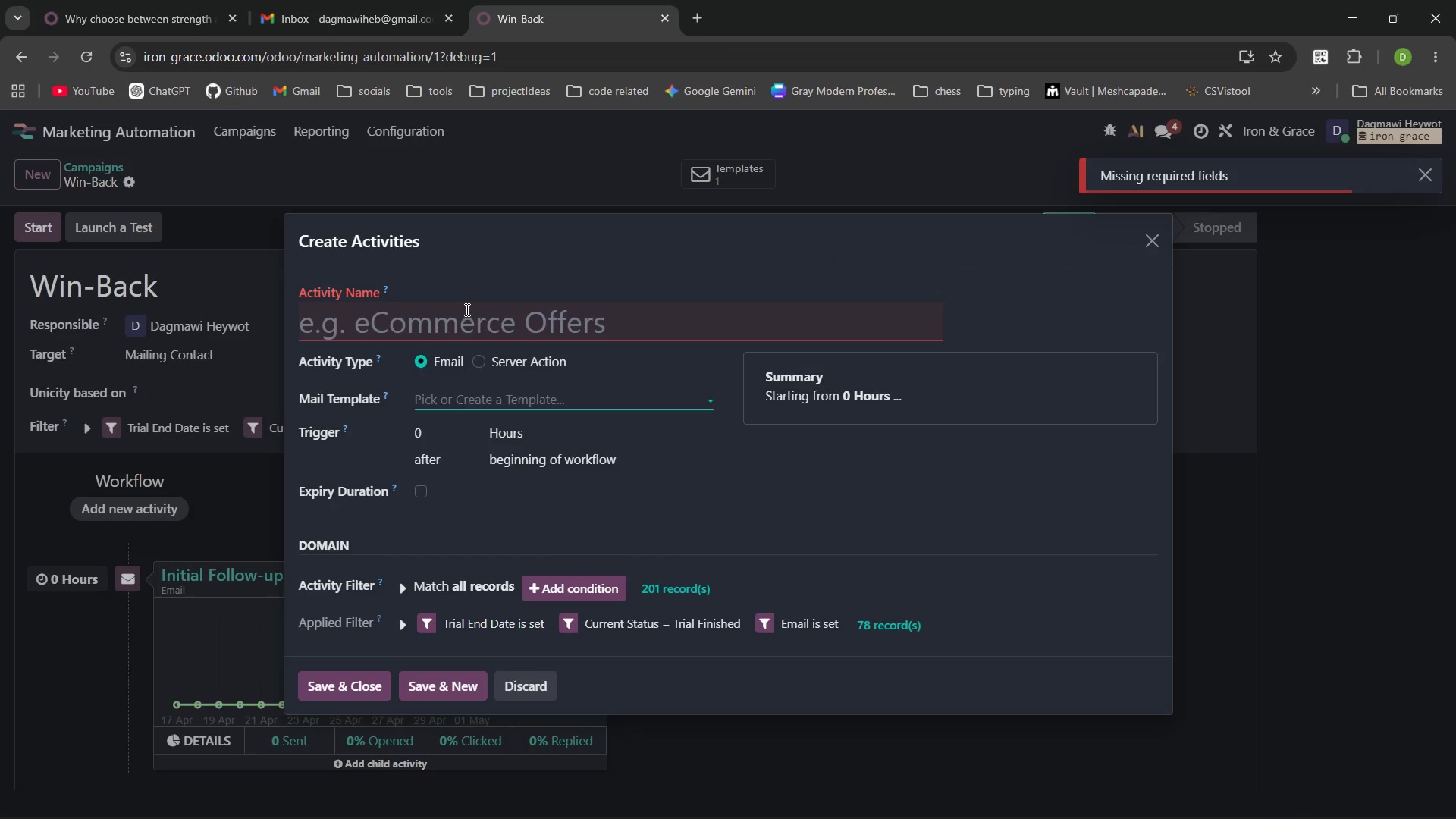 
left_click([466, 309])
 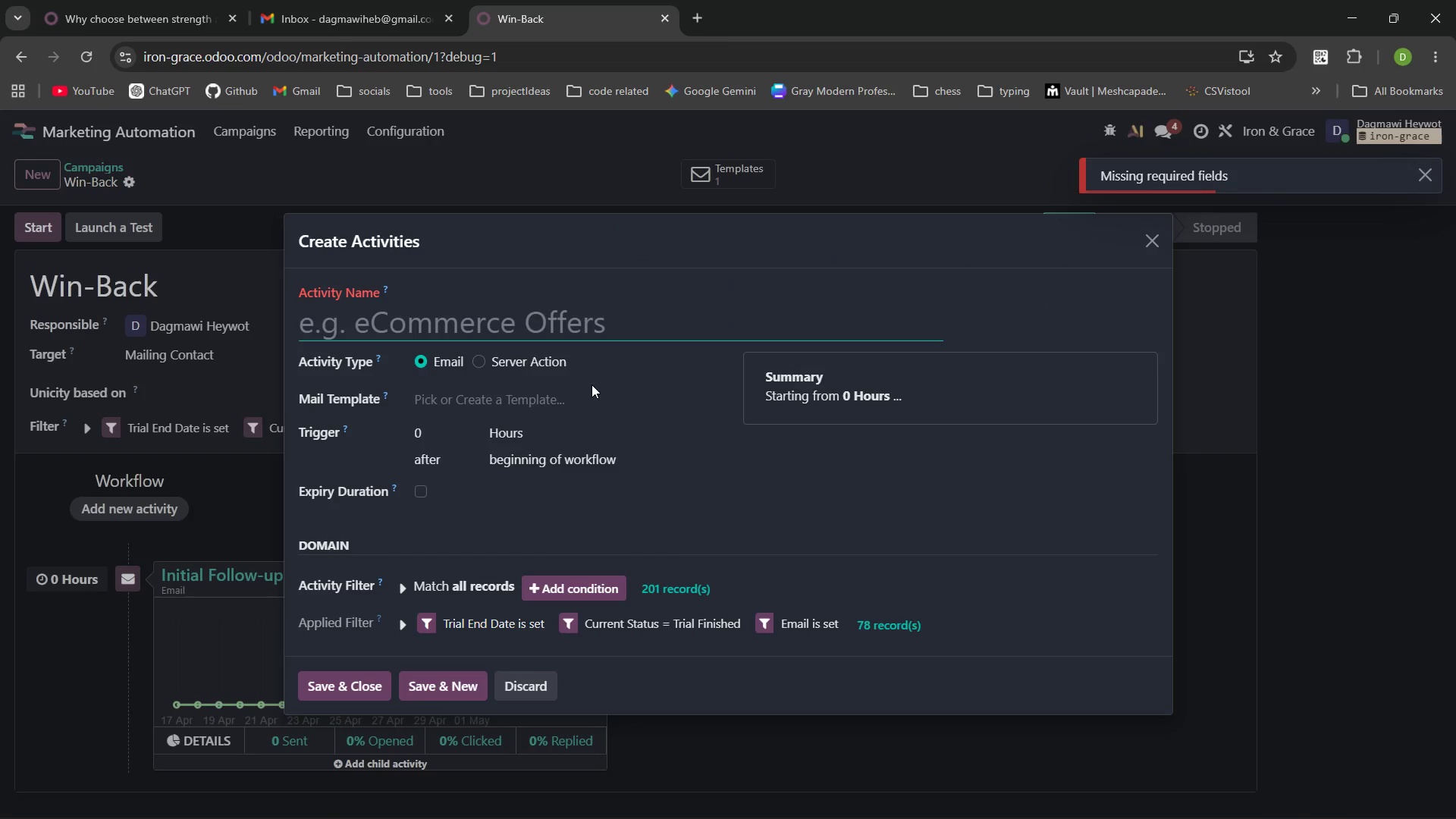 
left_click([604, 399])
 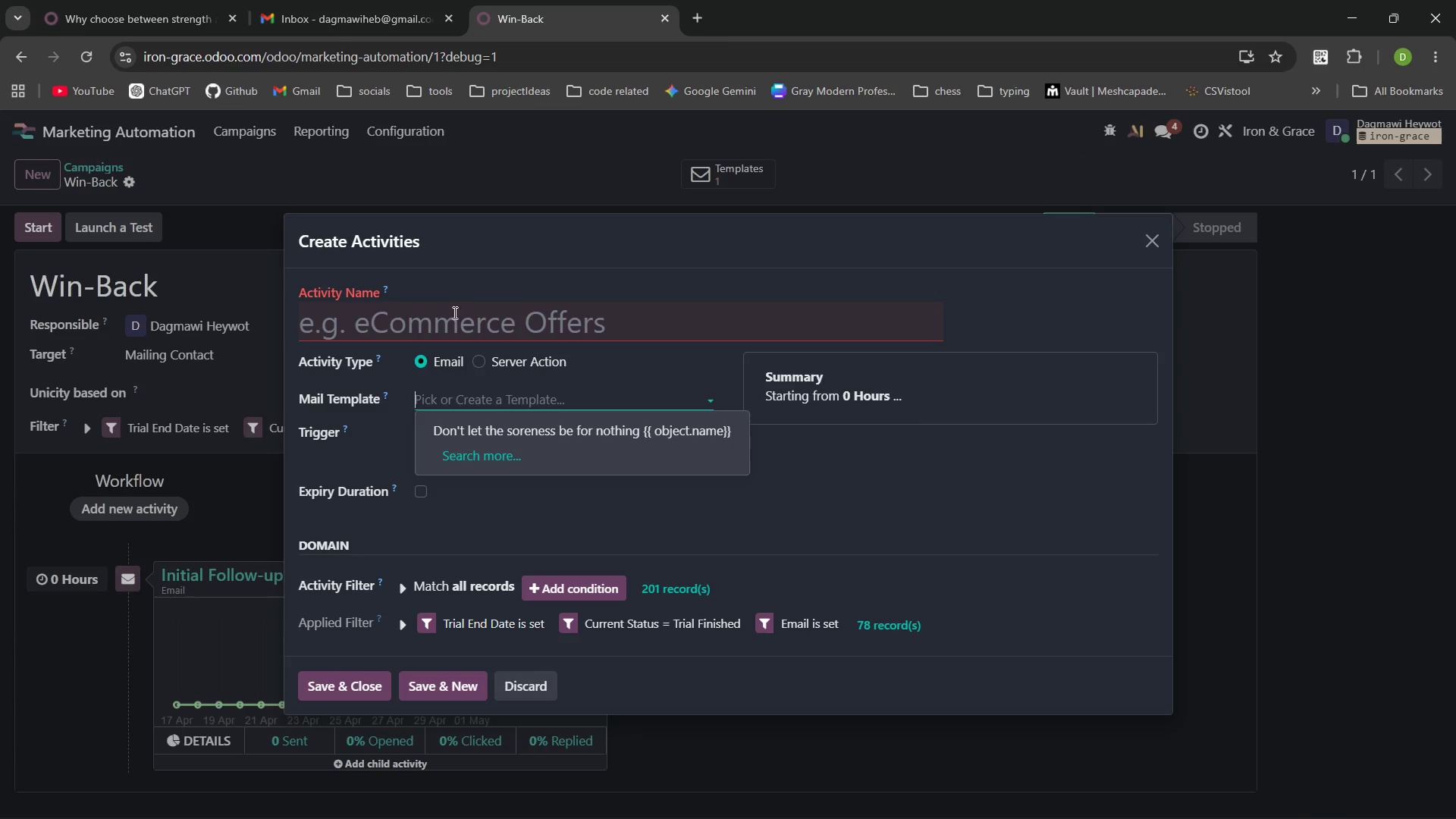 
left_click([453, 324])
 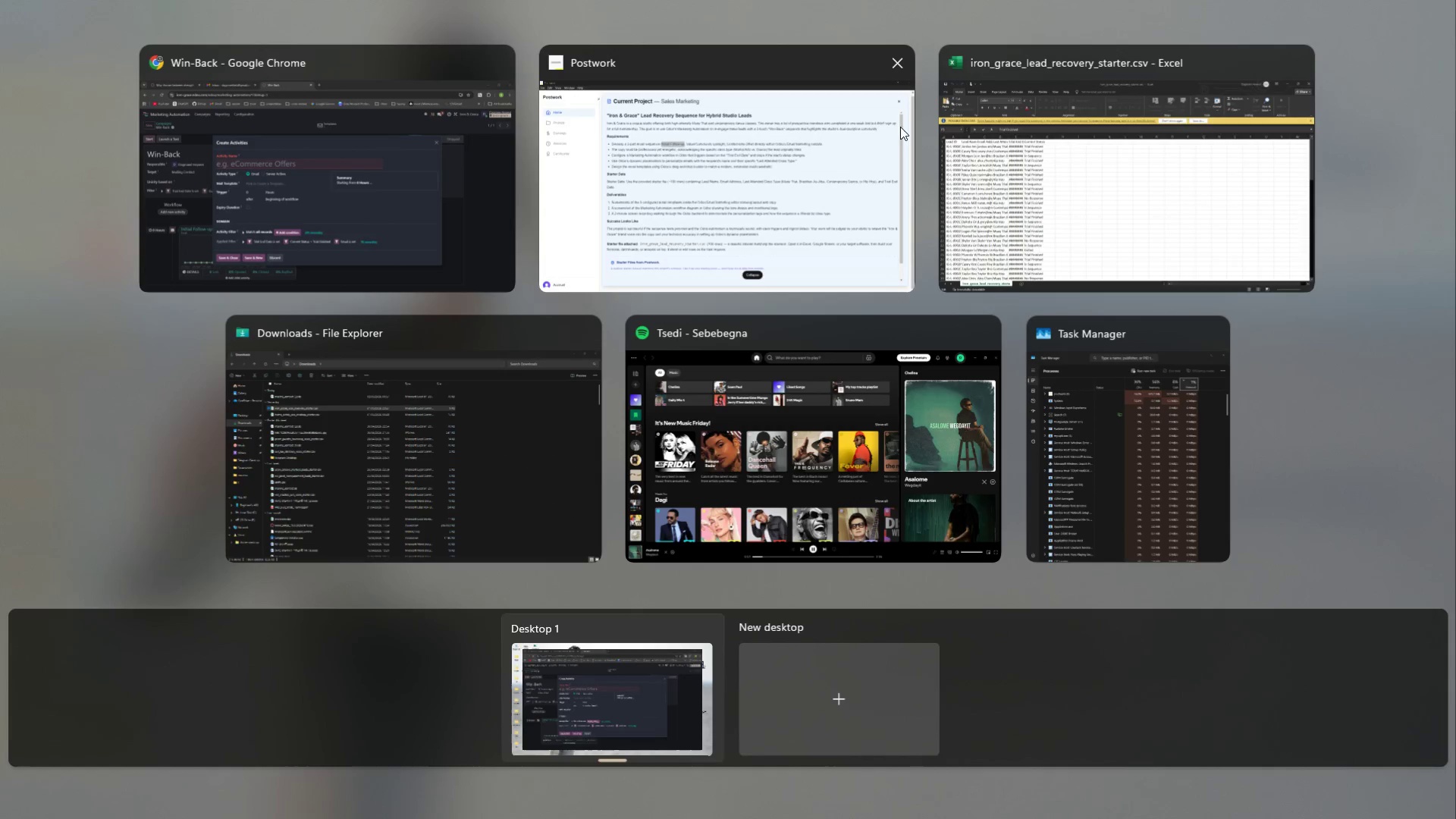 
left_click([834, 145])